 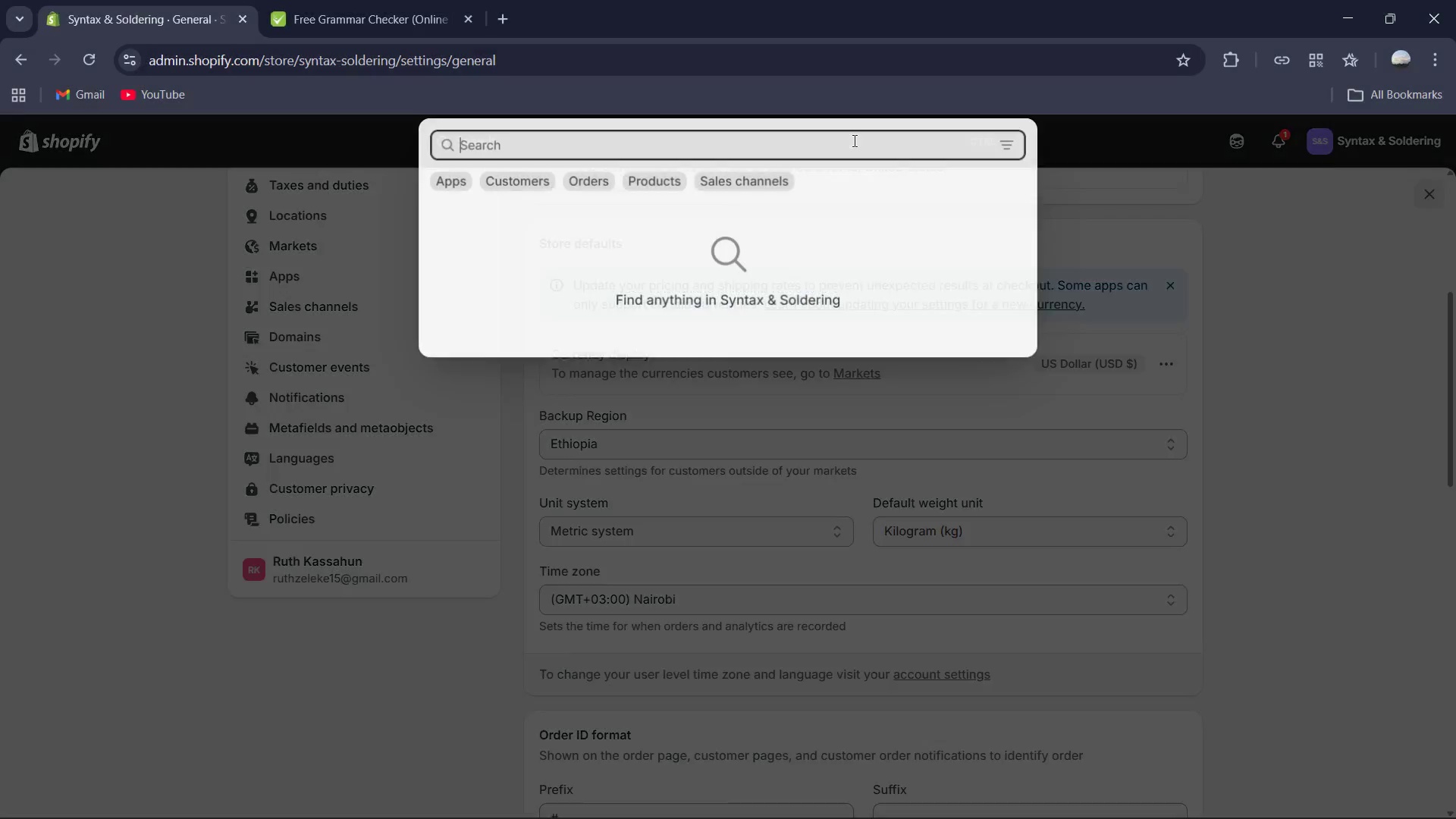 
type(navi)
 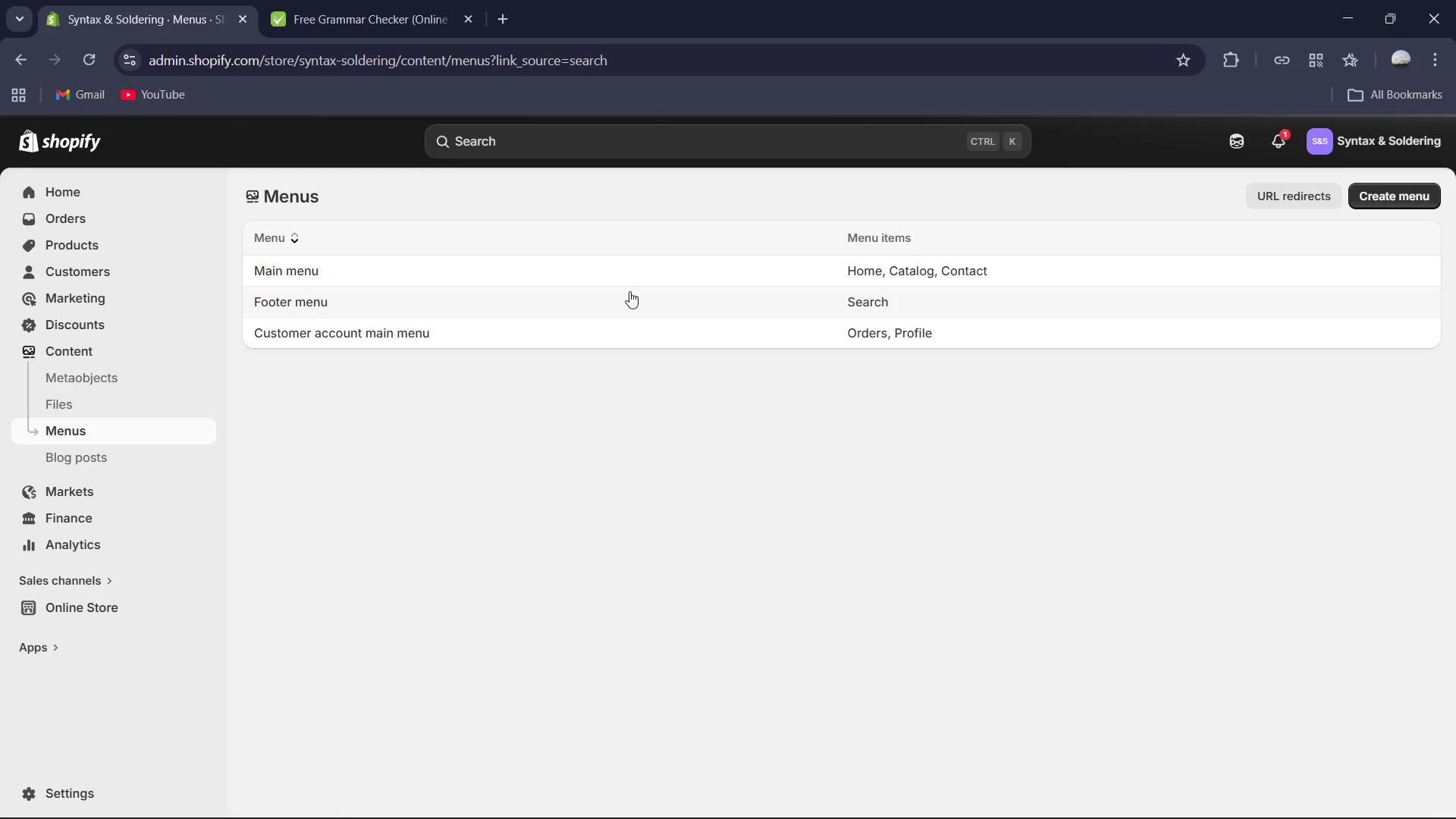 
wait(10.02)
 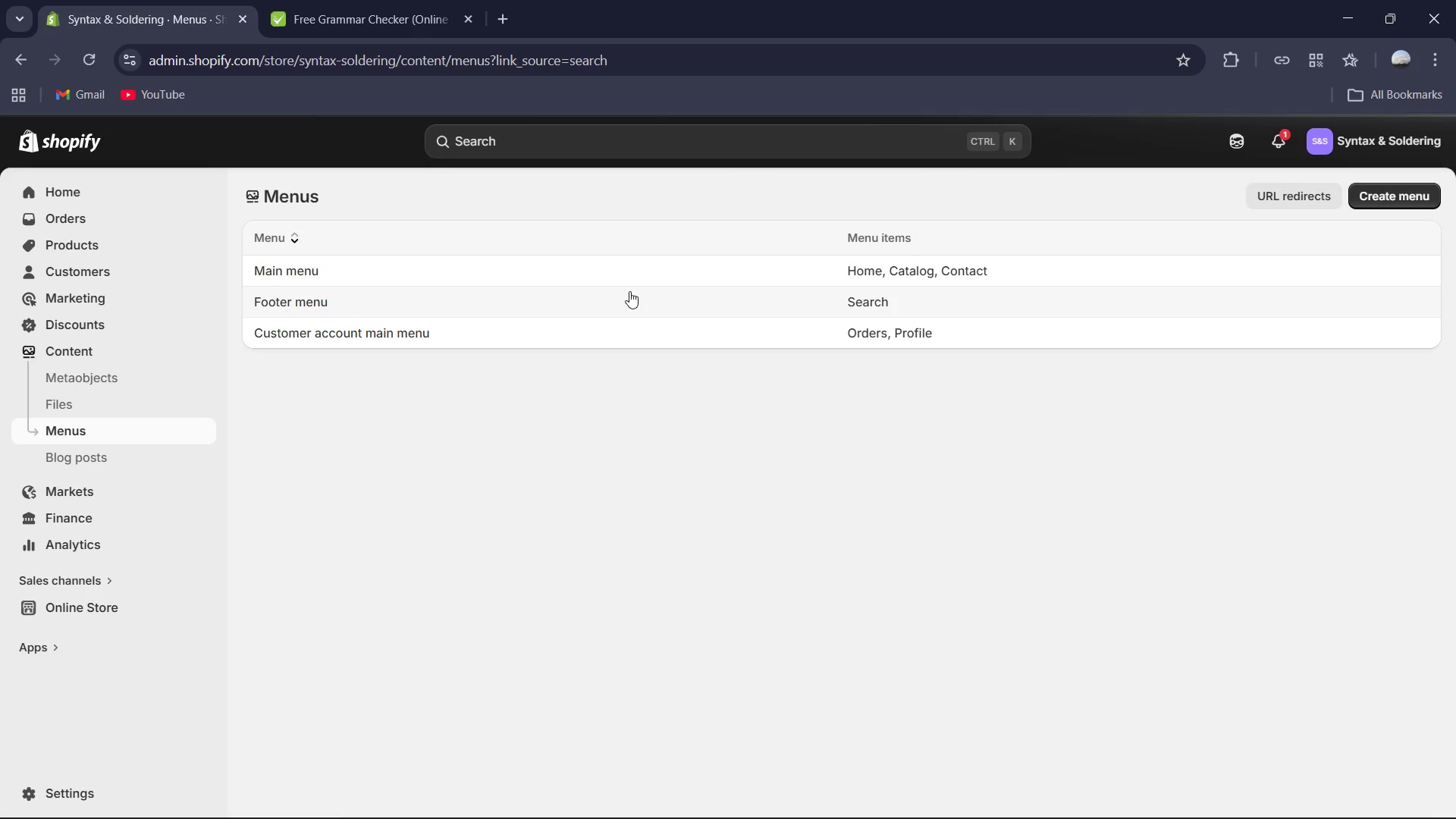 
left_click([275, 267])
 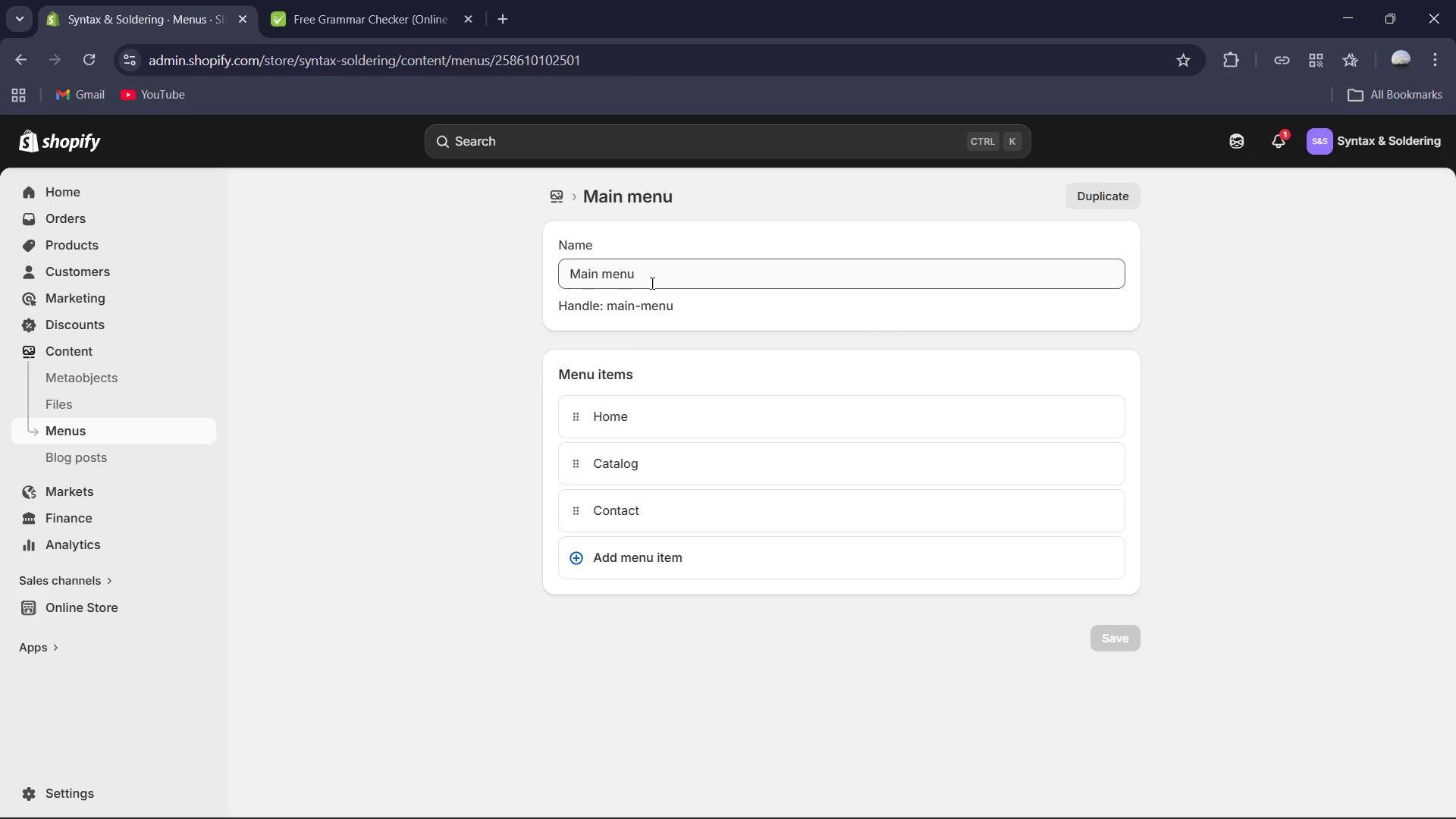 
left_click([628, 557])
 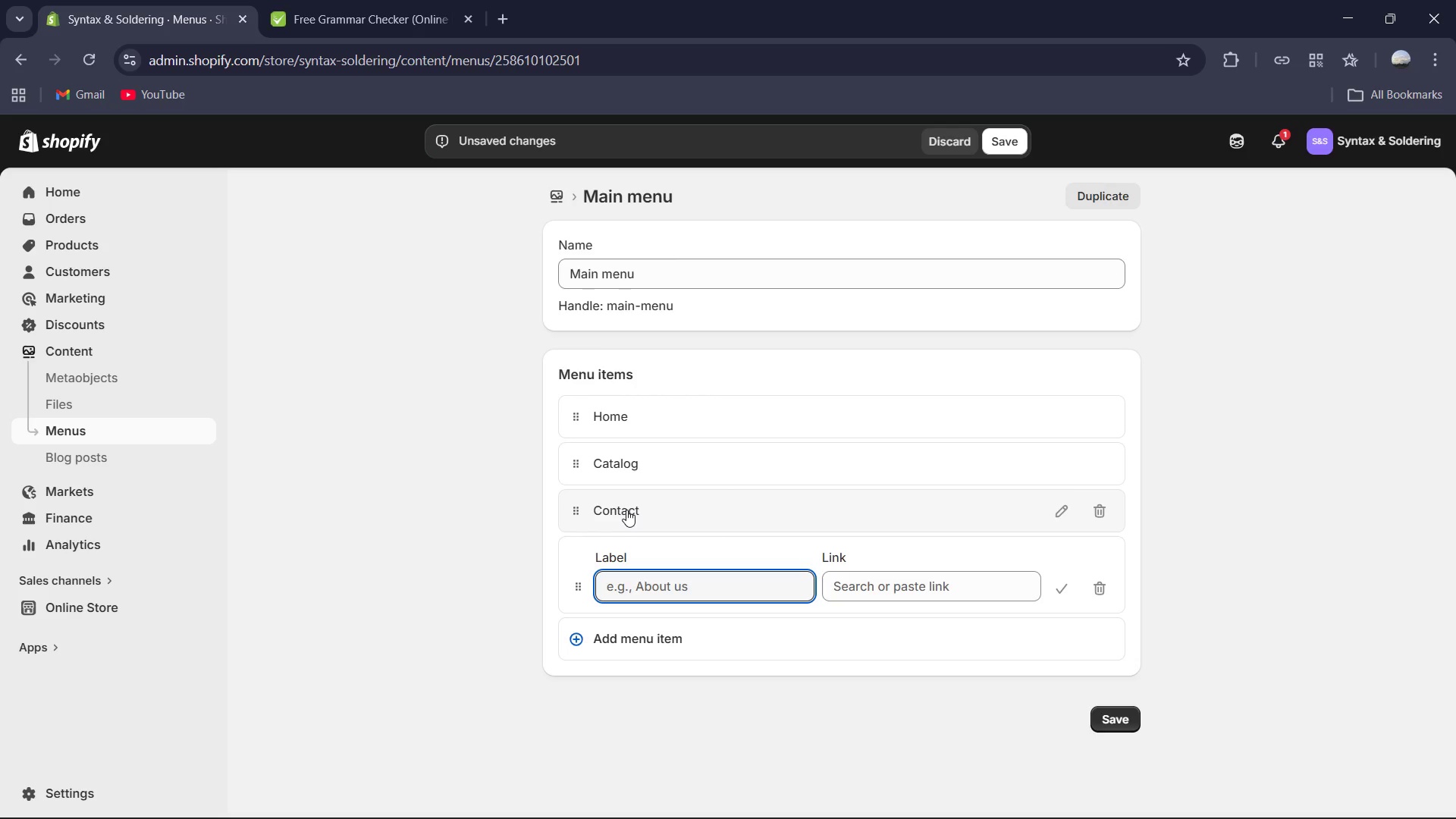 
wait(20.8)
 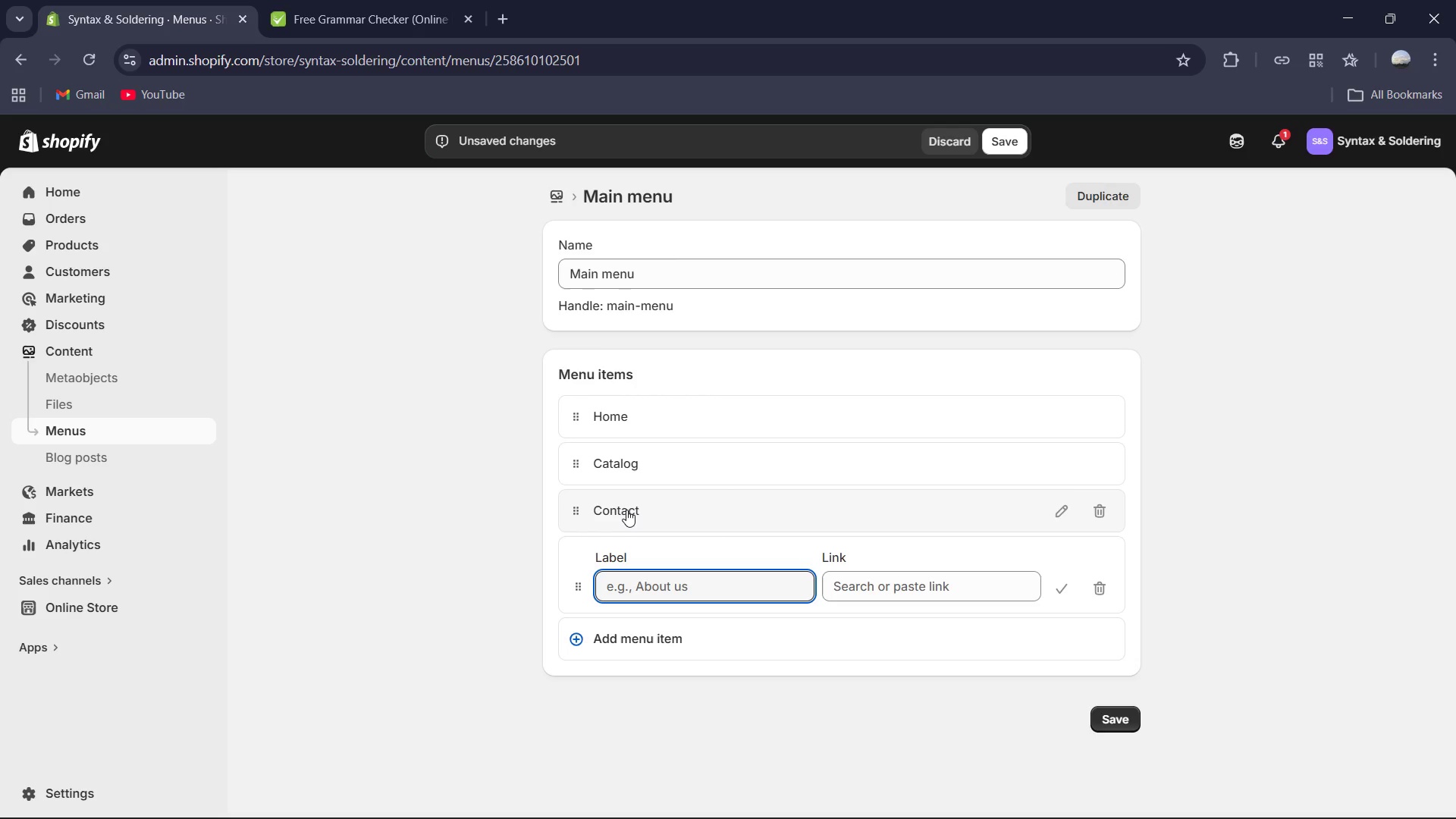 
type(PCB Kits )
 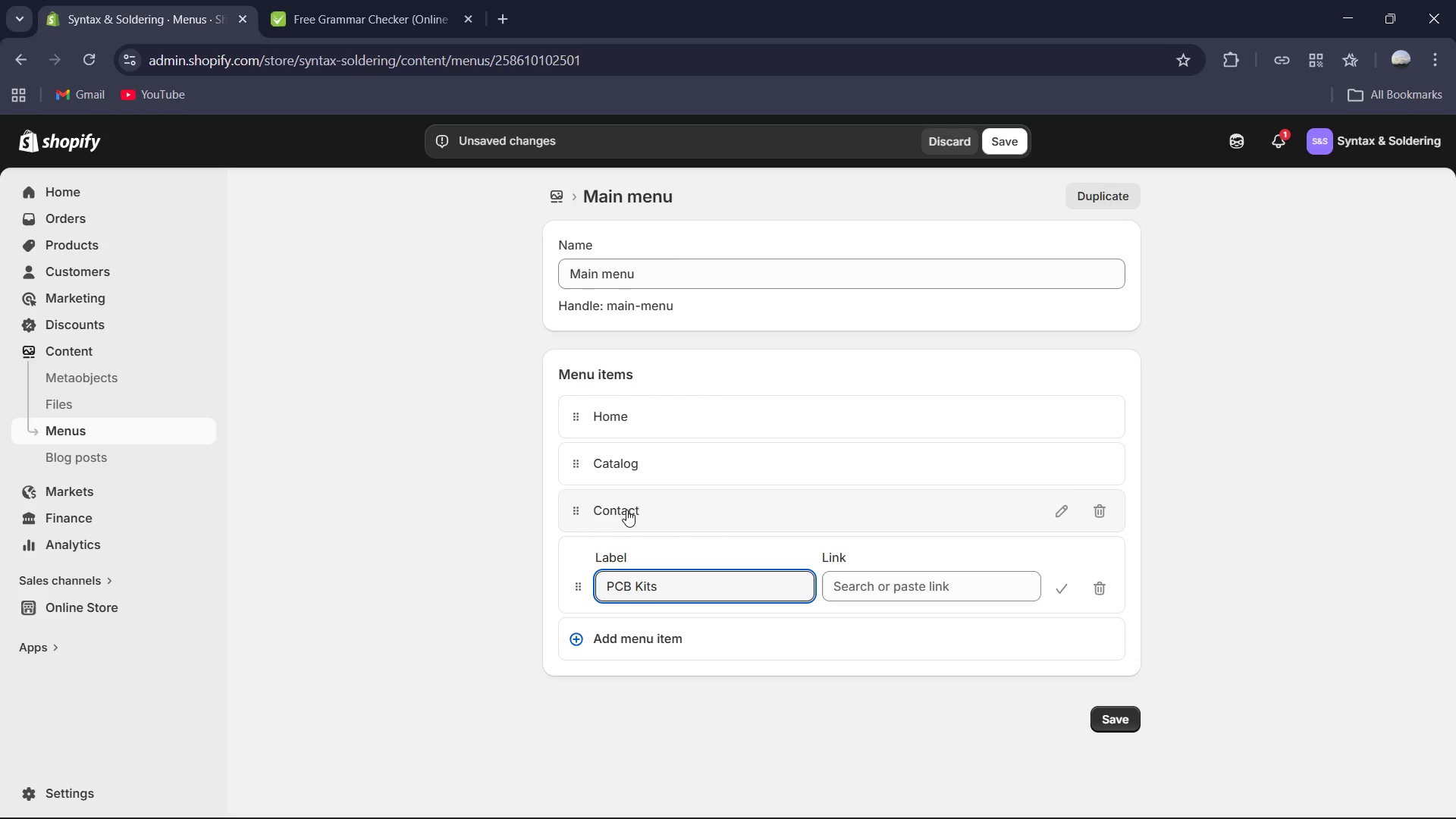 
left_click([953, 583])
 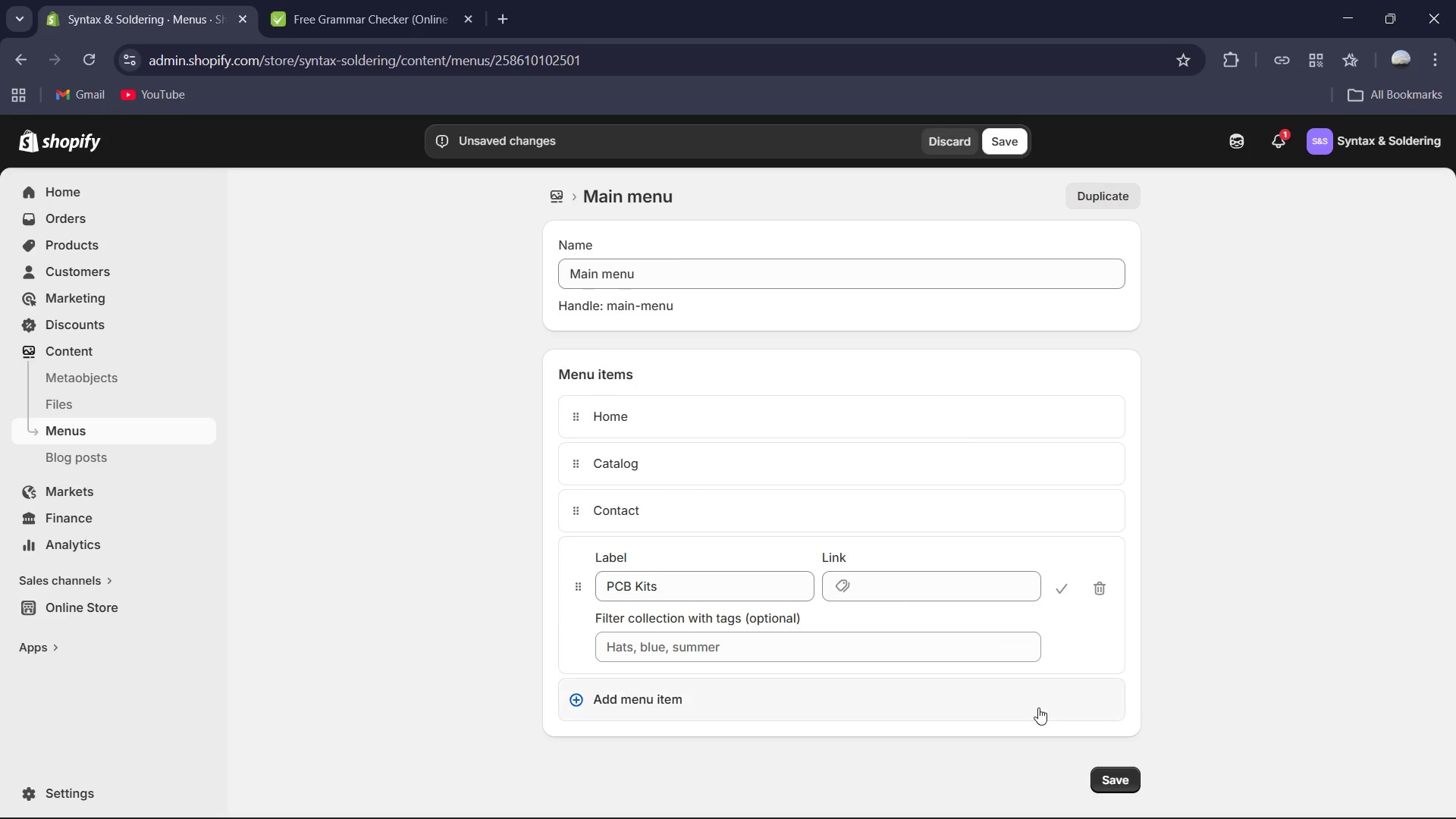 
wait(5.75)
 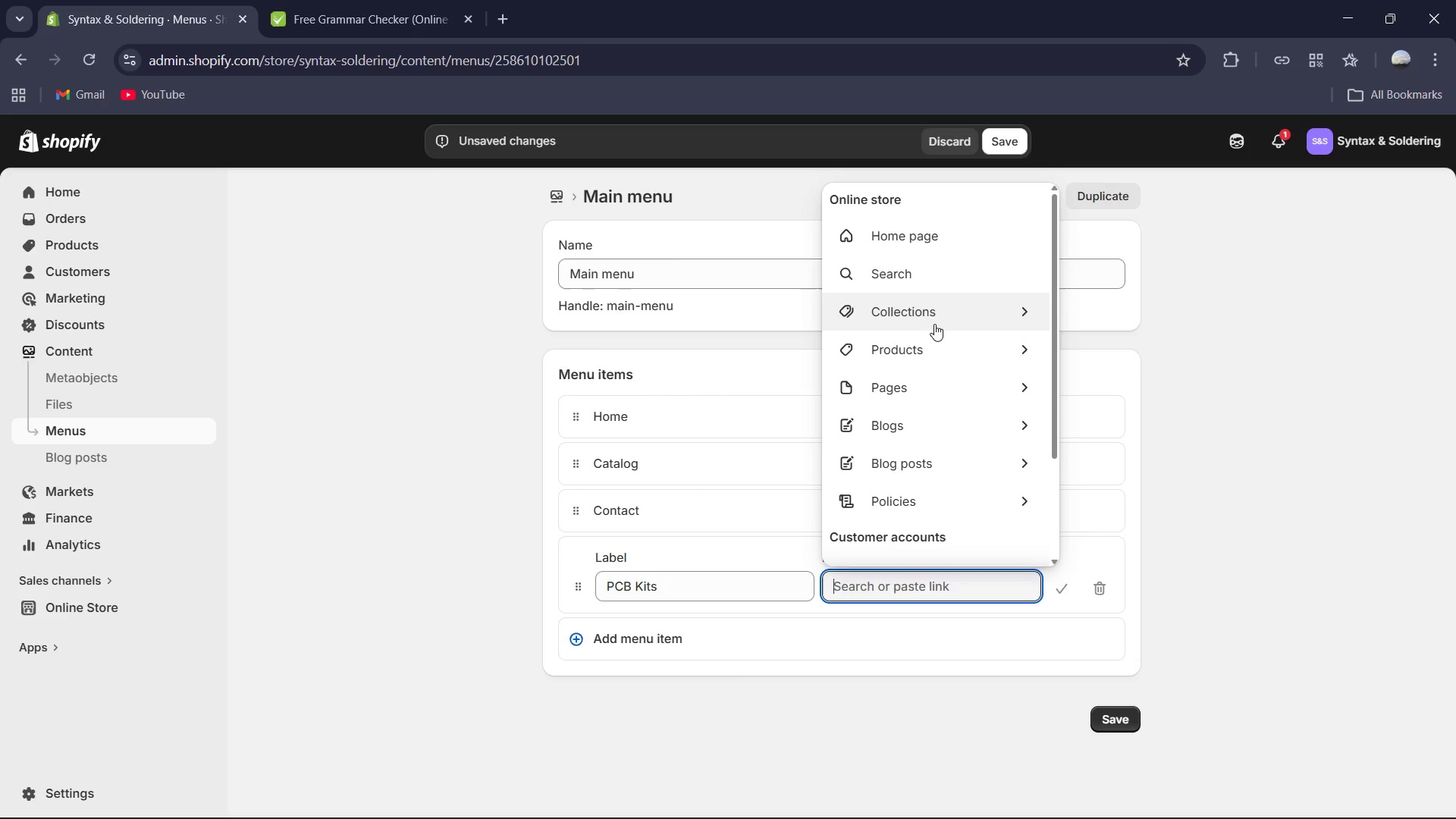 
scroll: coordinate [702, 652], scroll_direction: down, amount: 2.0
 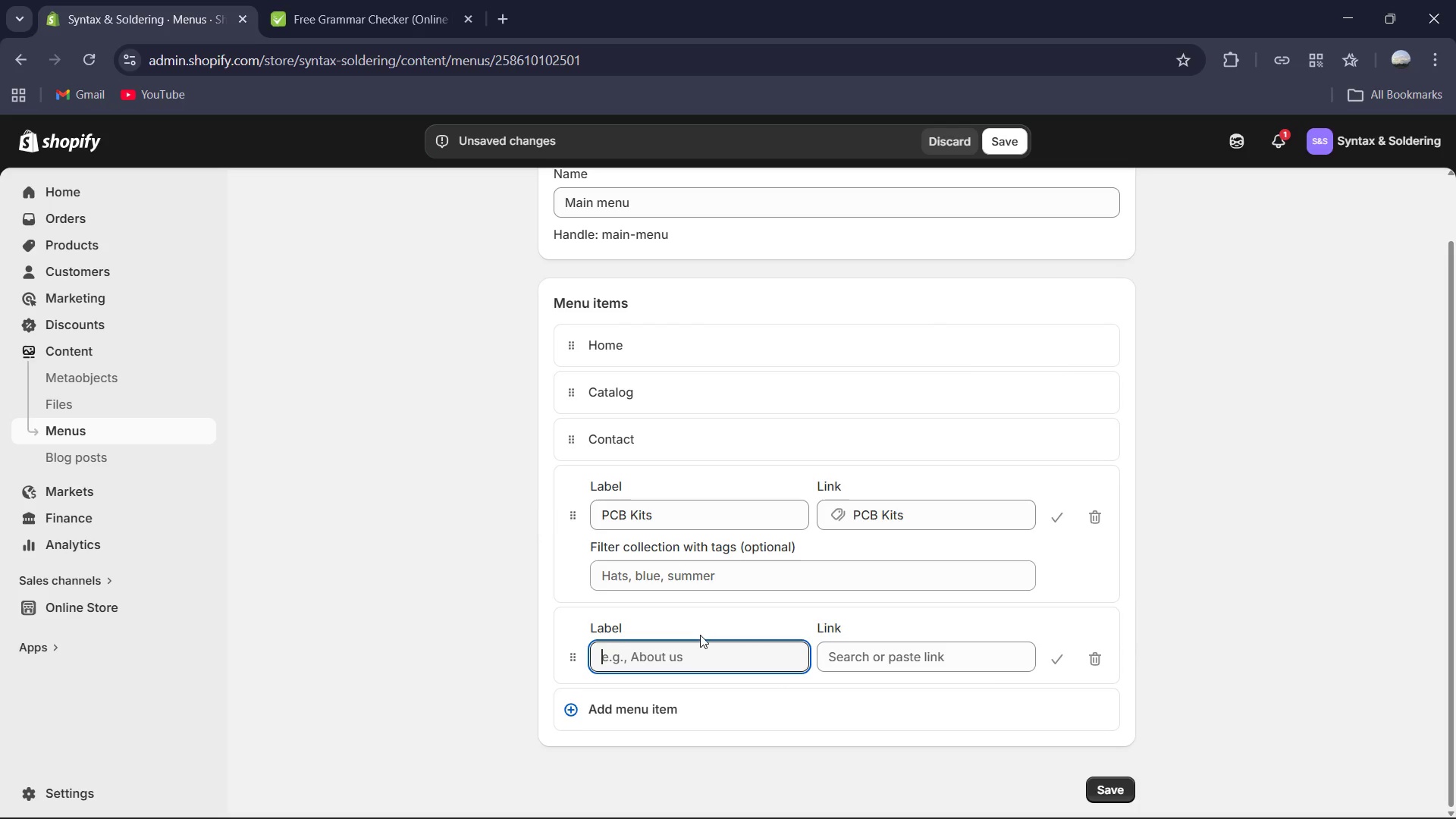 
type(Keycaps Sets)
 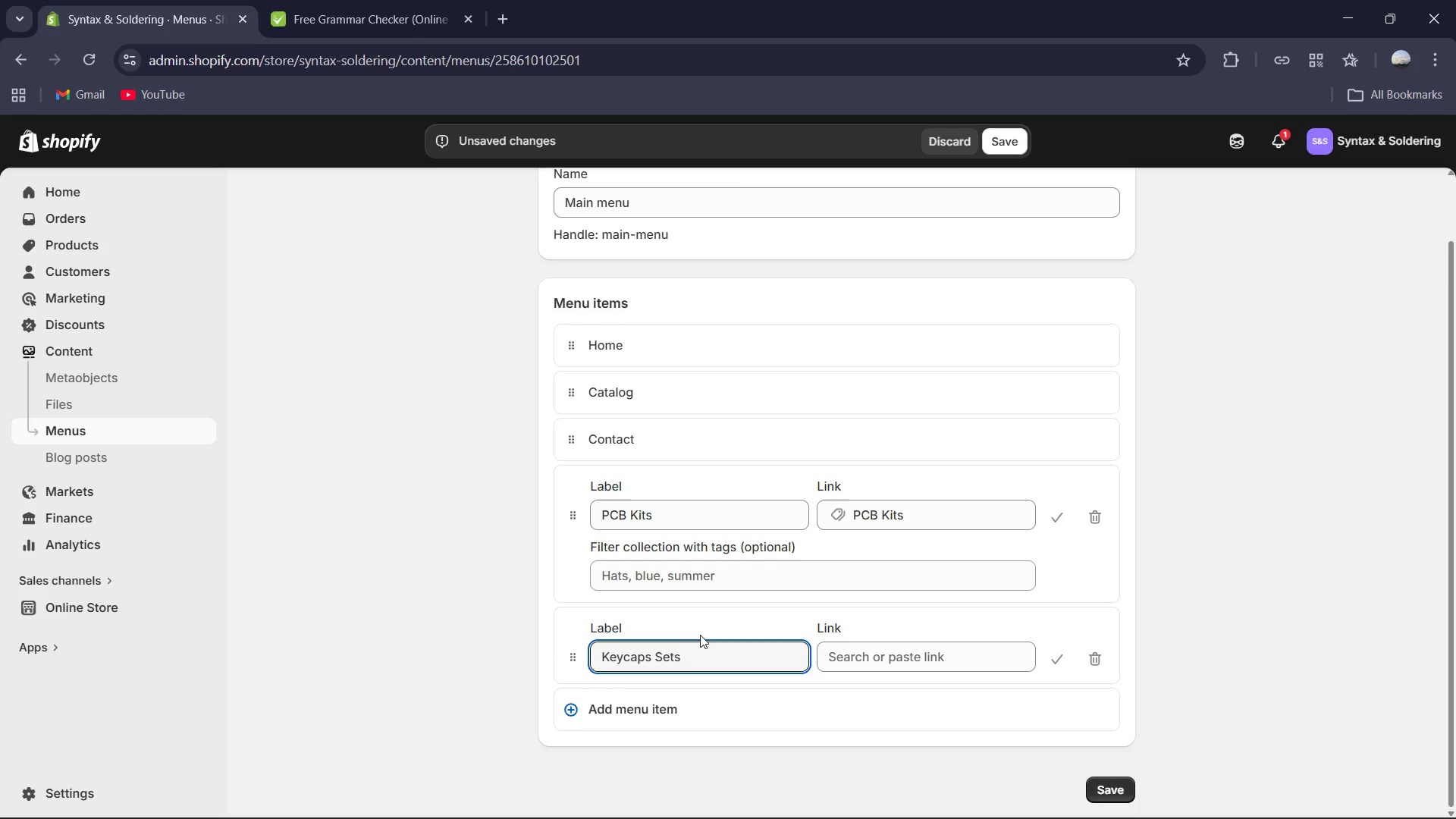 
left_click([873, 648])
 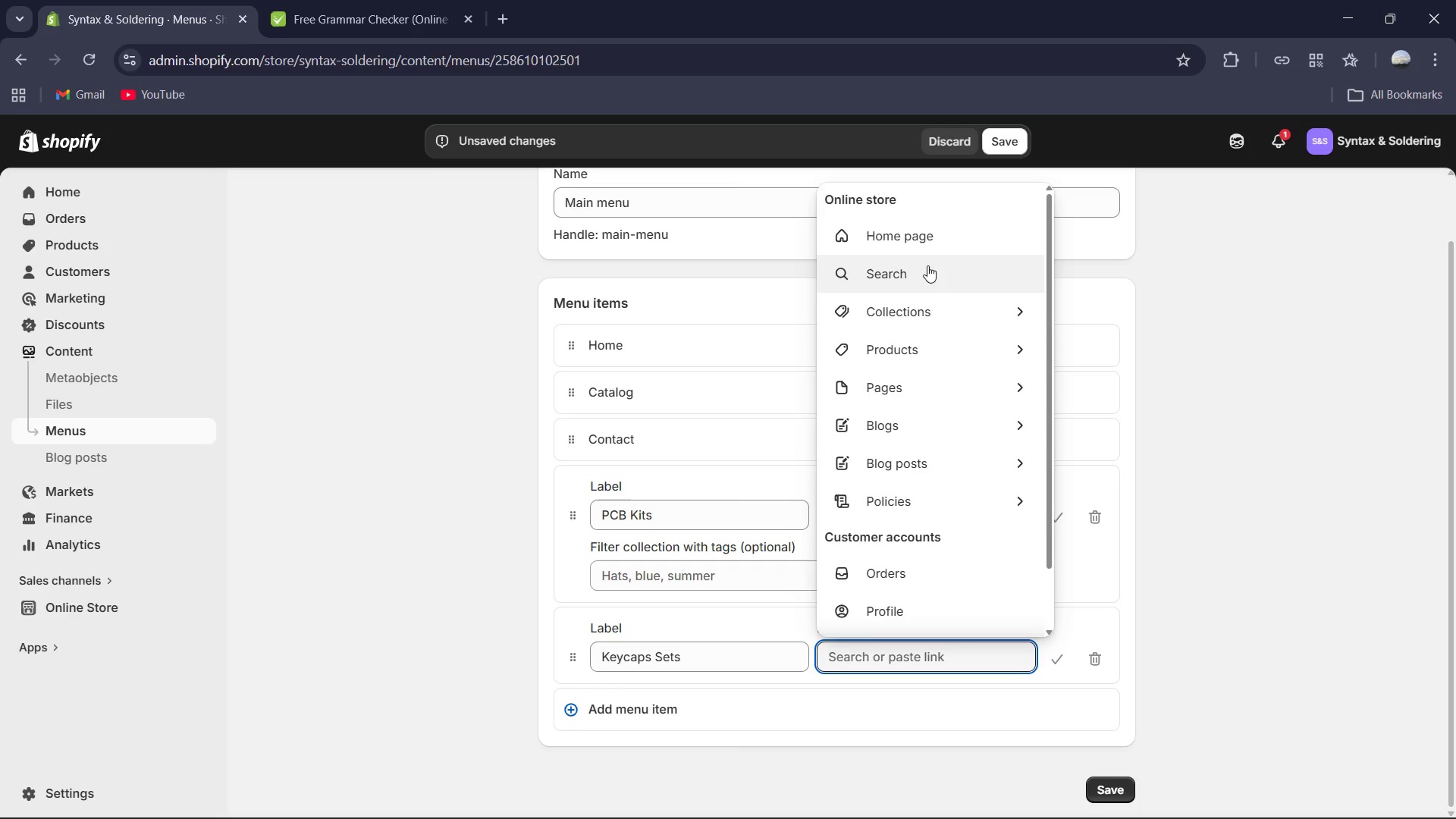 
left_click([935, 306])
 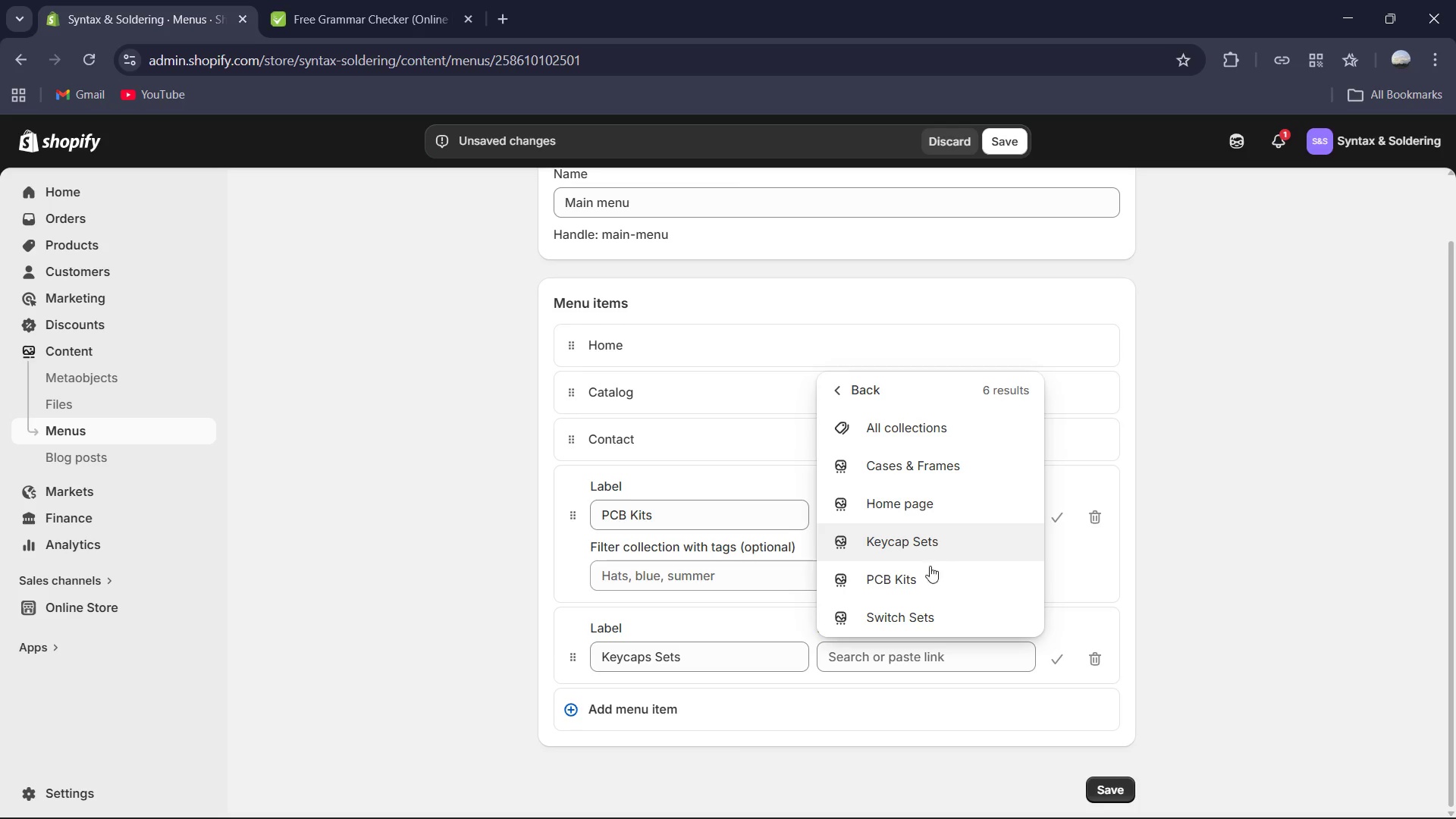 
left_click([925, 535])
 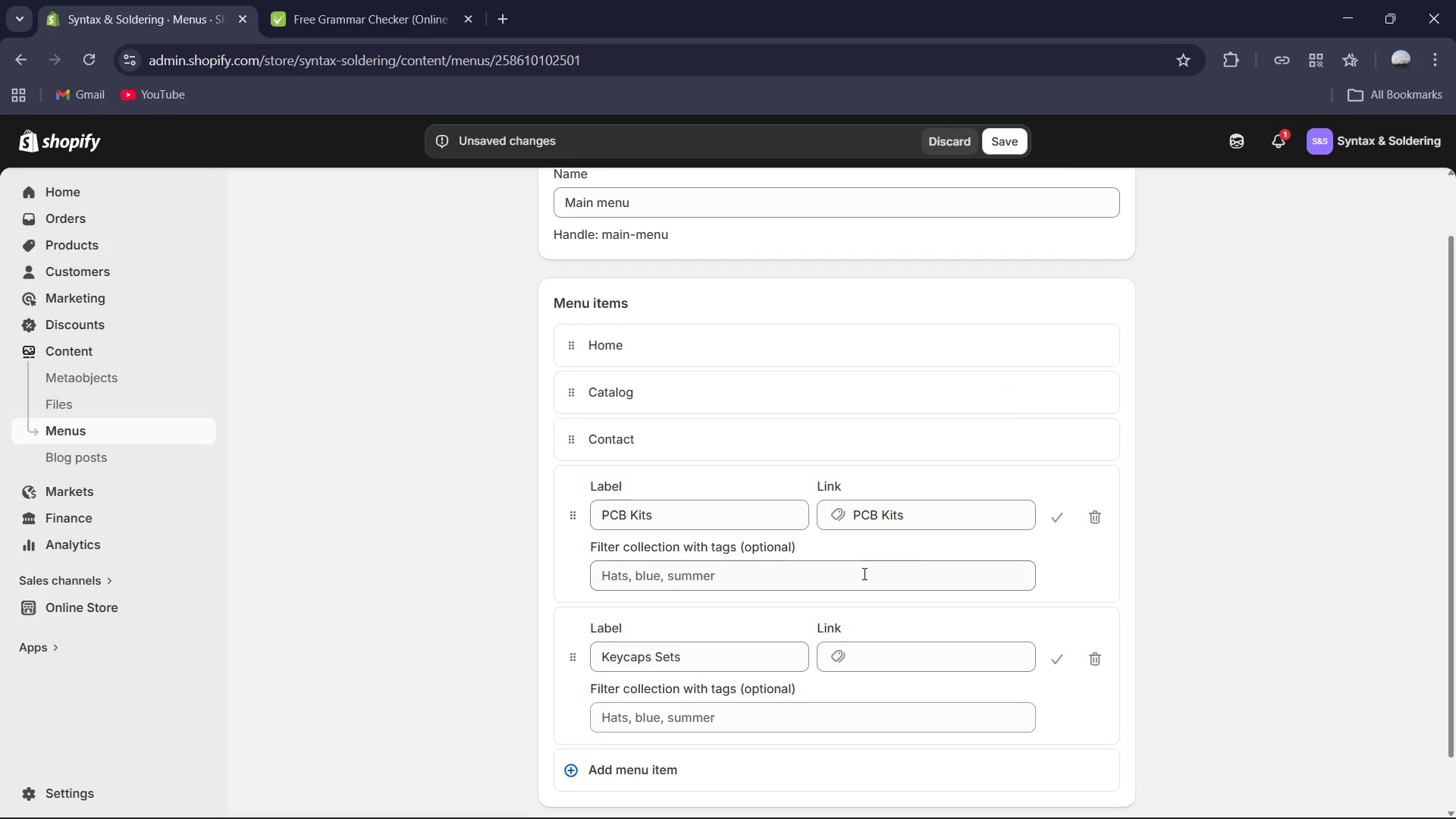 
scroll: coordinate [860, 575], scroll_direction: down, amount: 2.0
 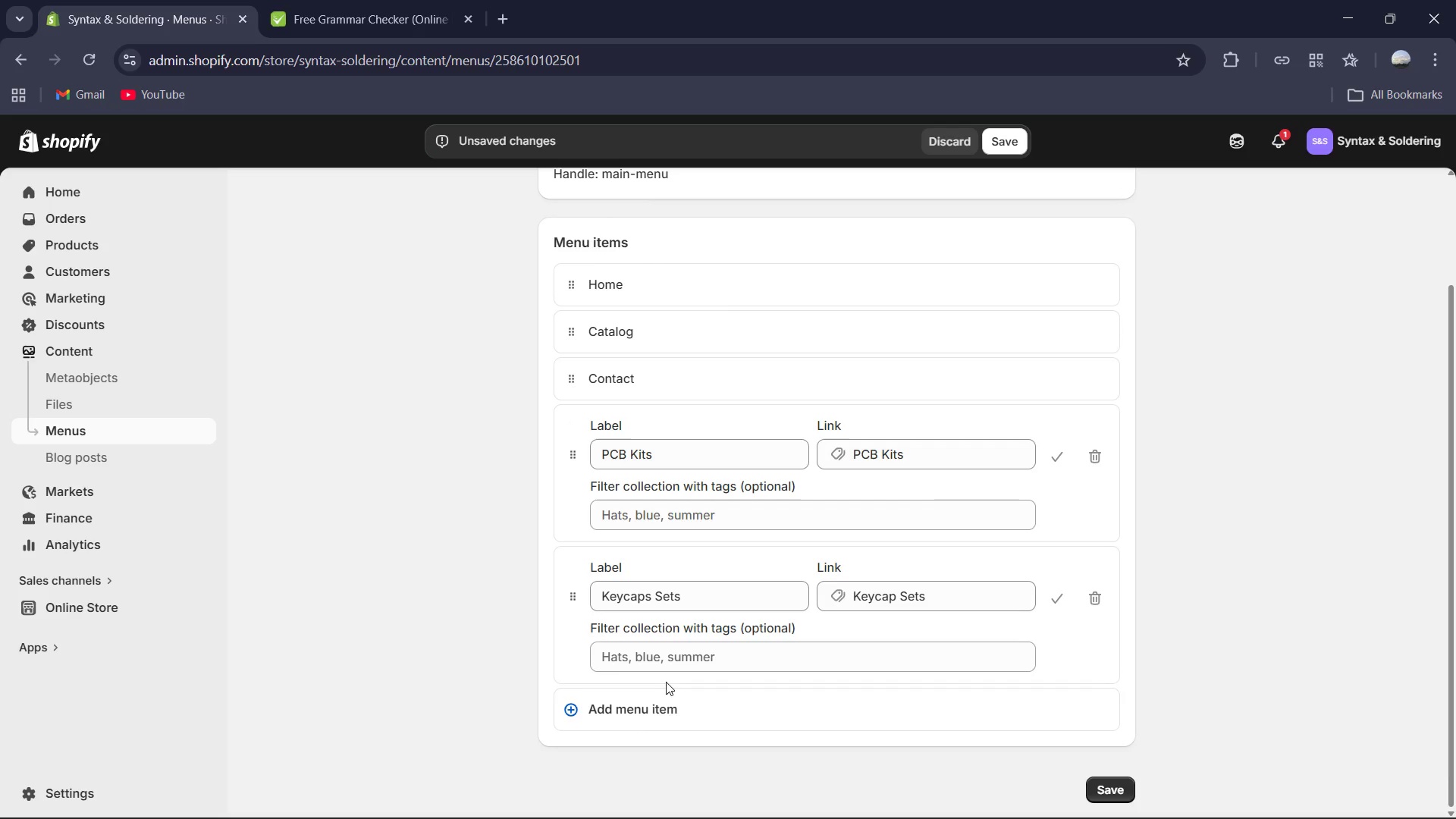 
left_click([638, 713])
 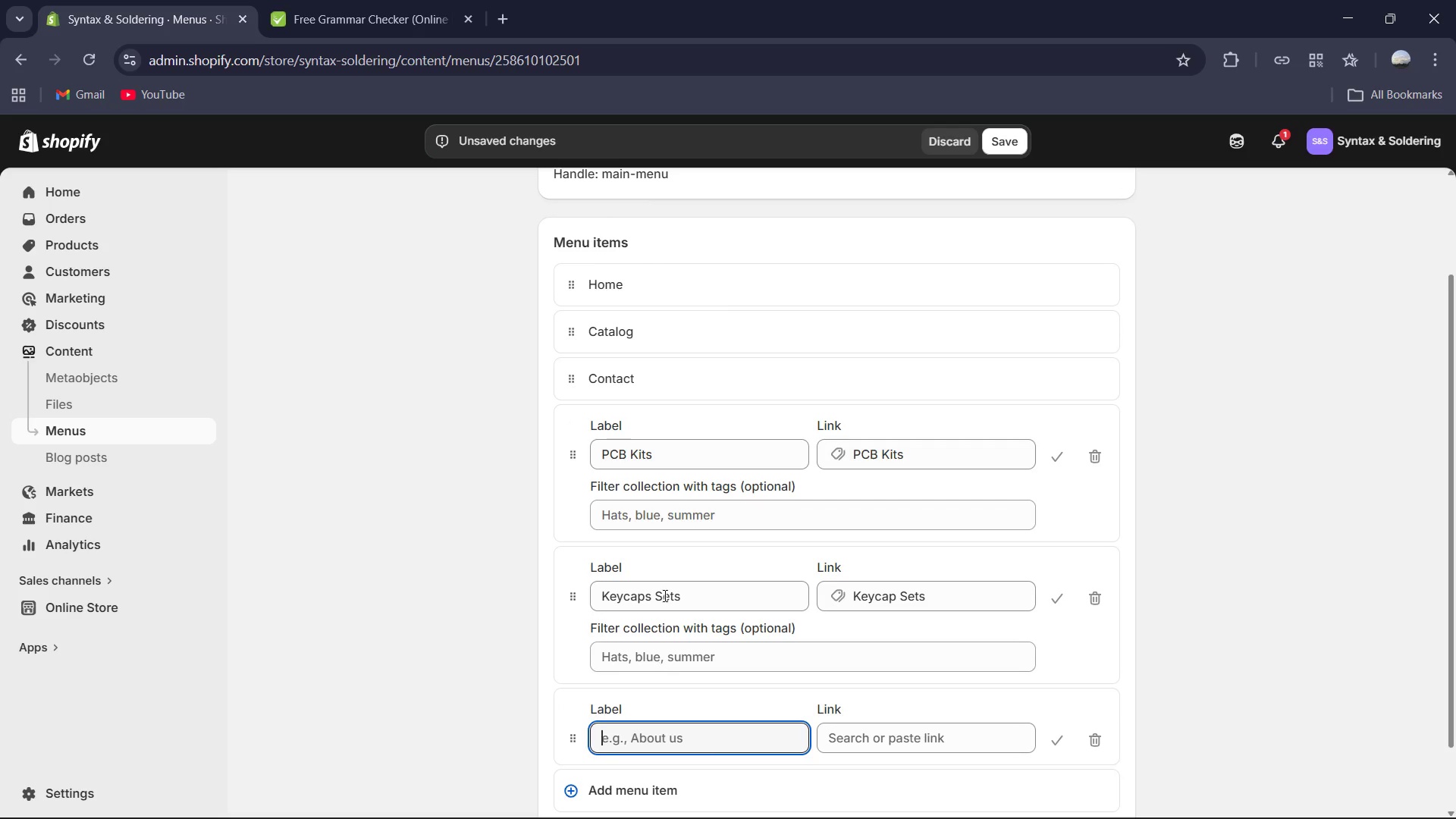 
scroll: coordinate [664, 595], scroll_direction: down, amount: 2.0
 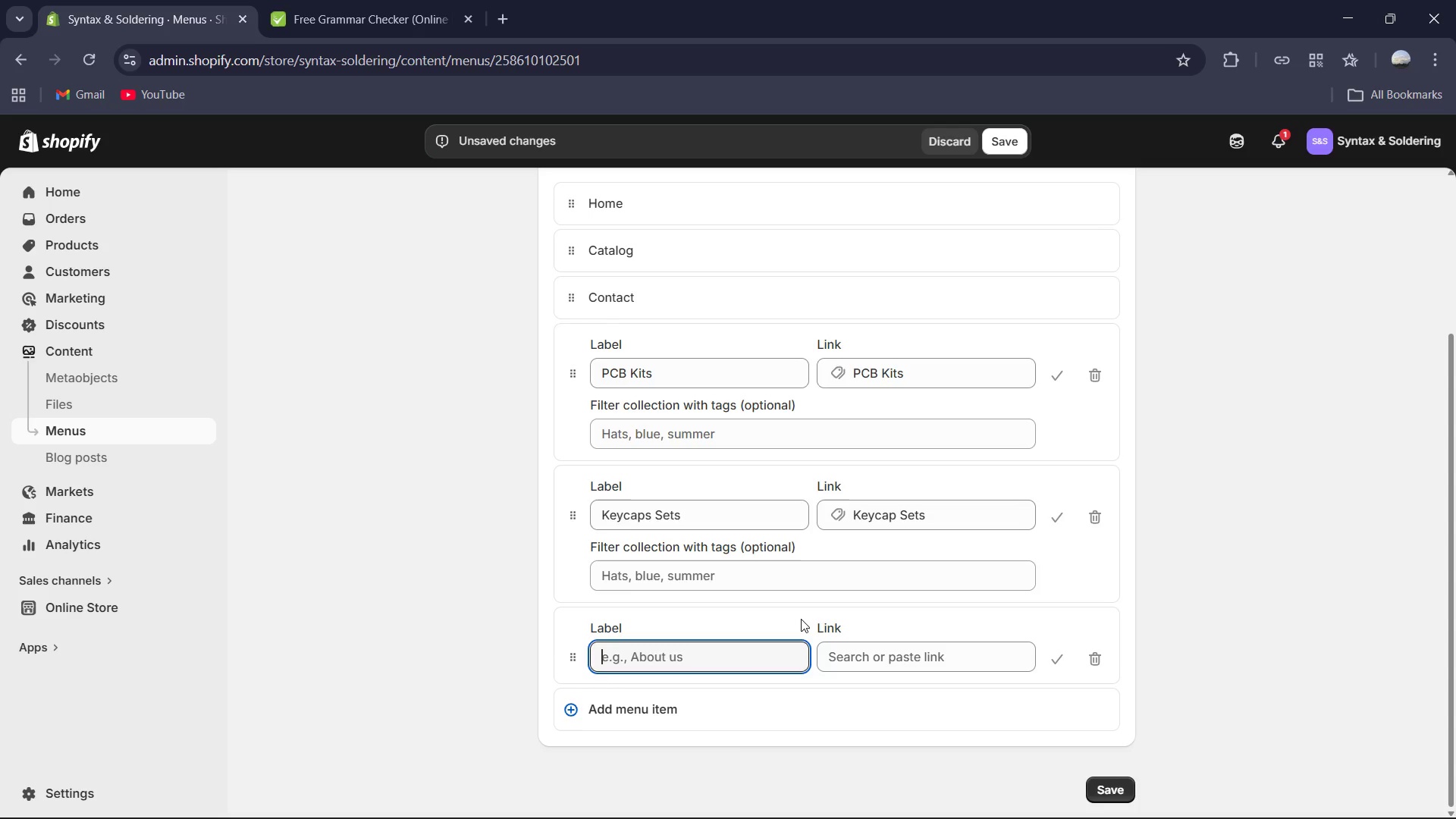 
wait(13.15)
 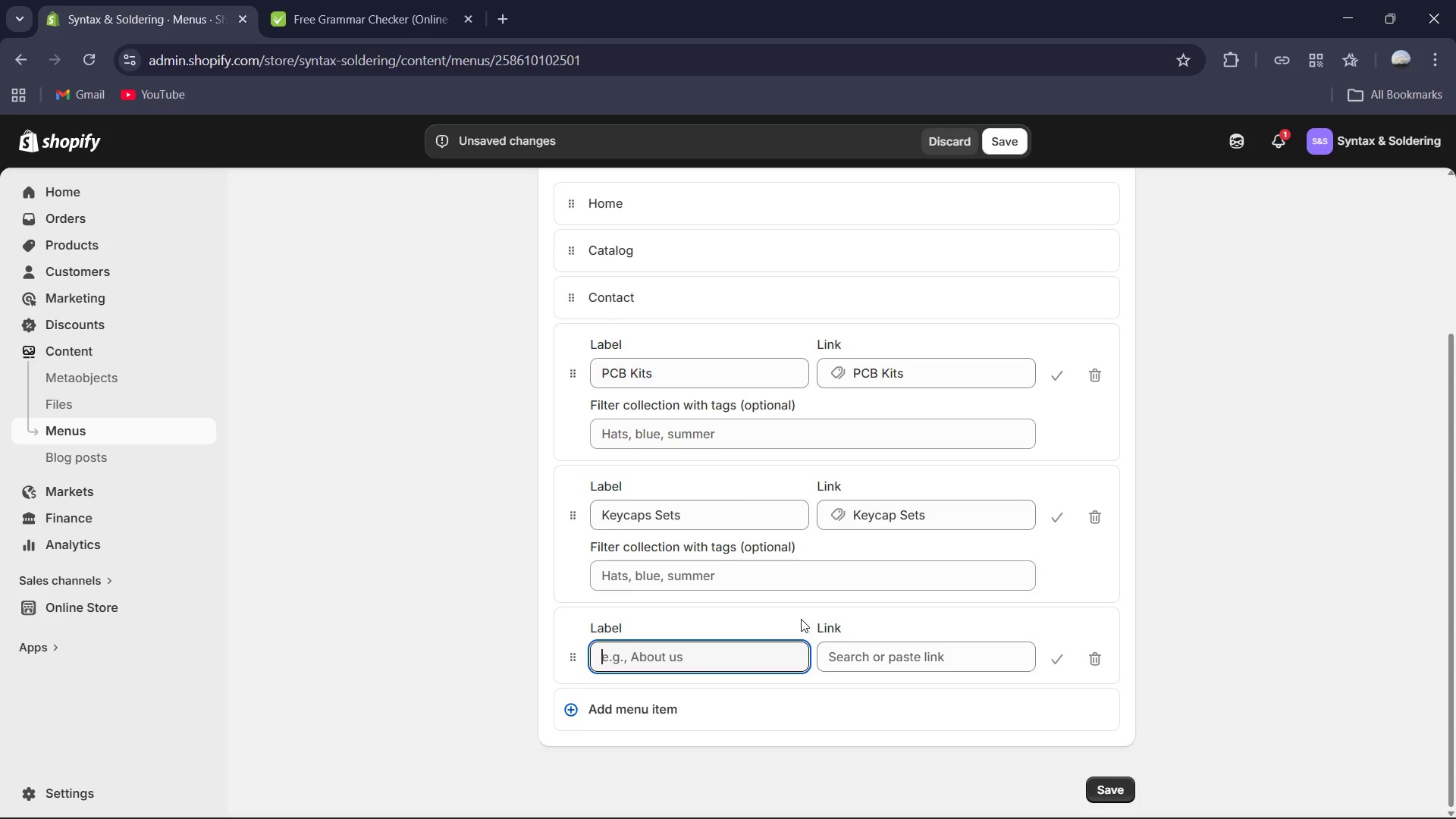 
type(SWitch Sets )
 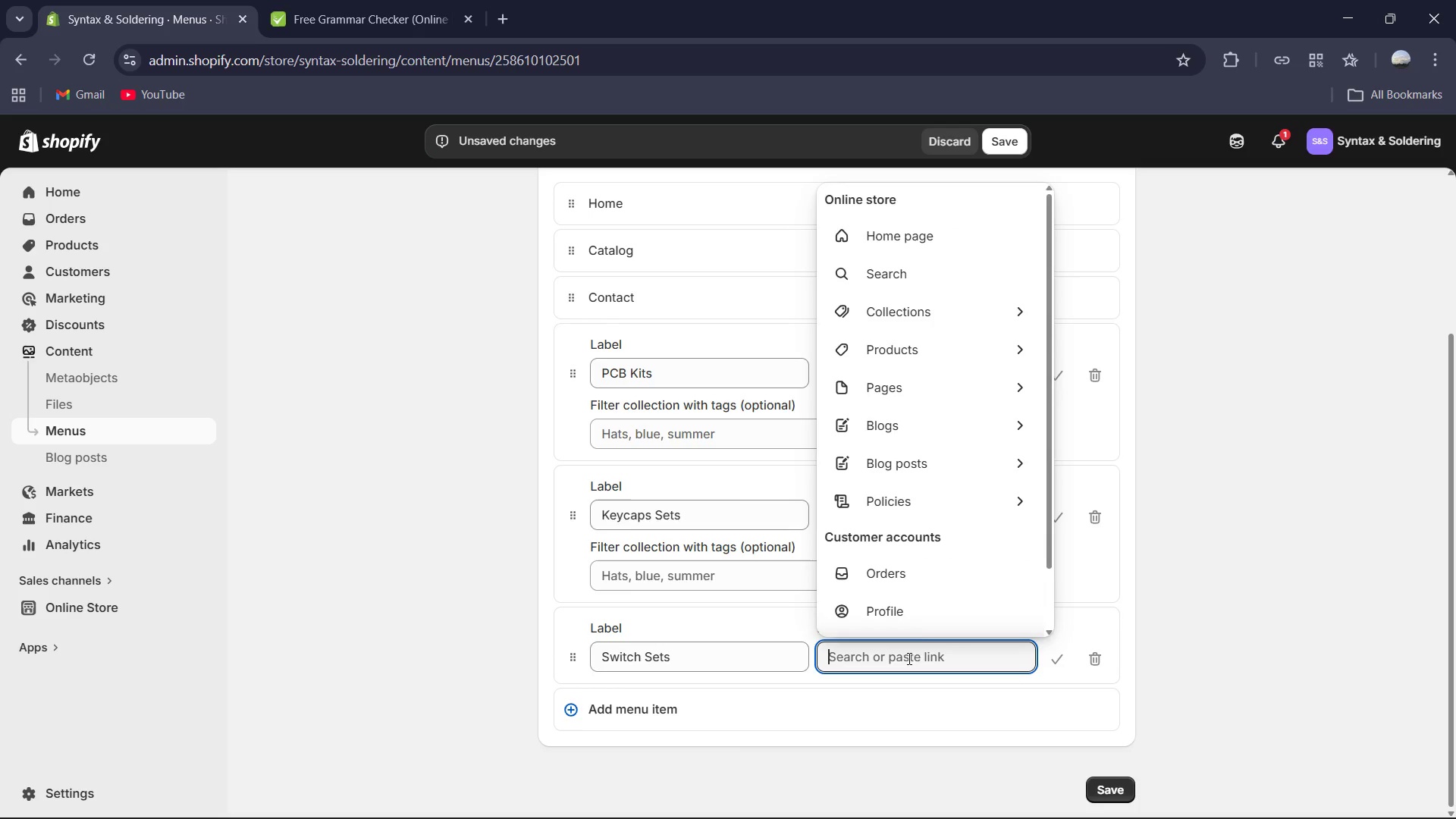 
left_click([916, 311])
 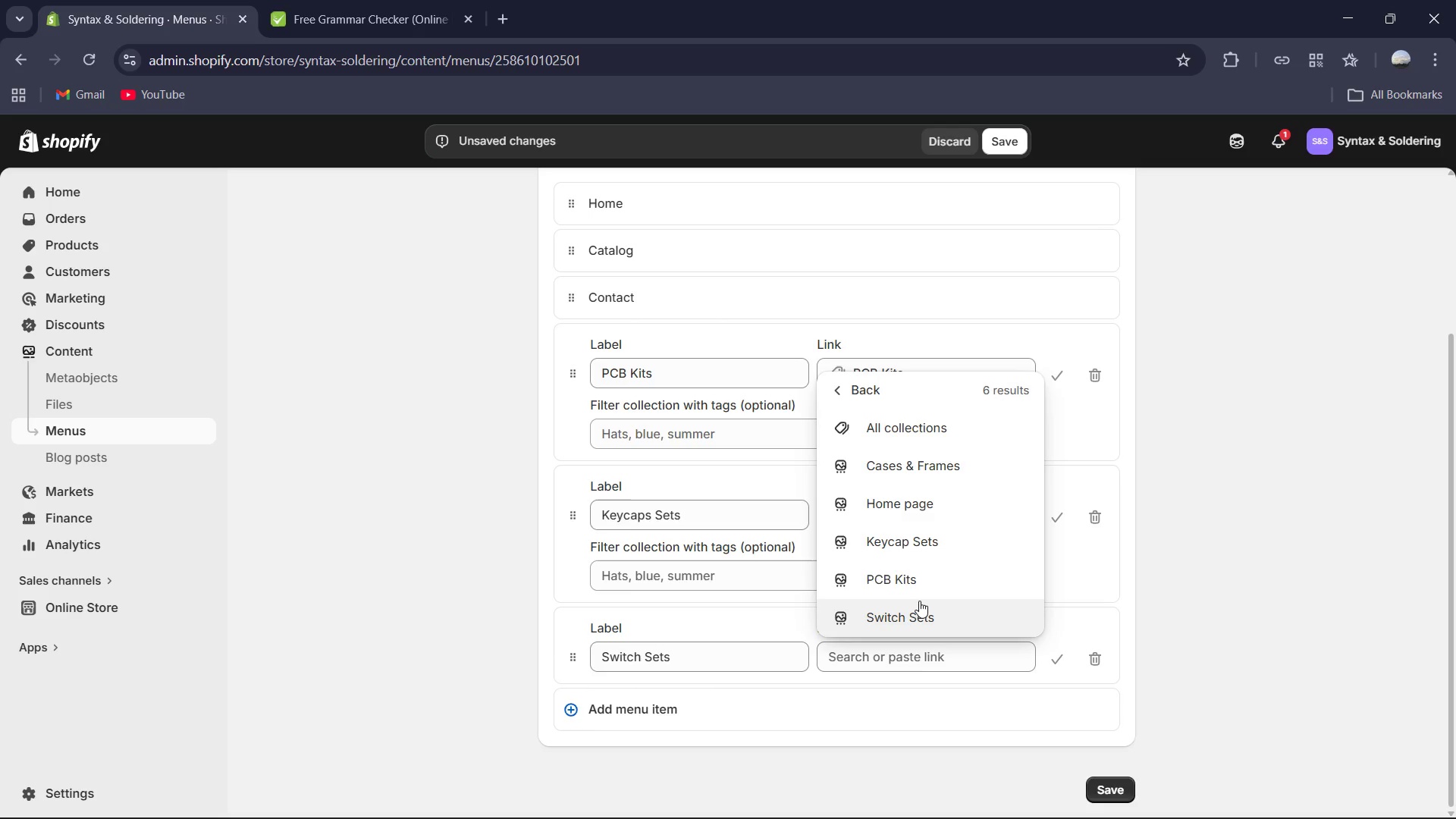 
scroll: coordinate [651, 642], scroll_direction: down, amount: 3.0
 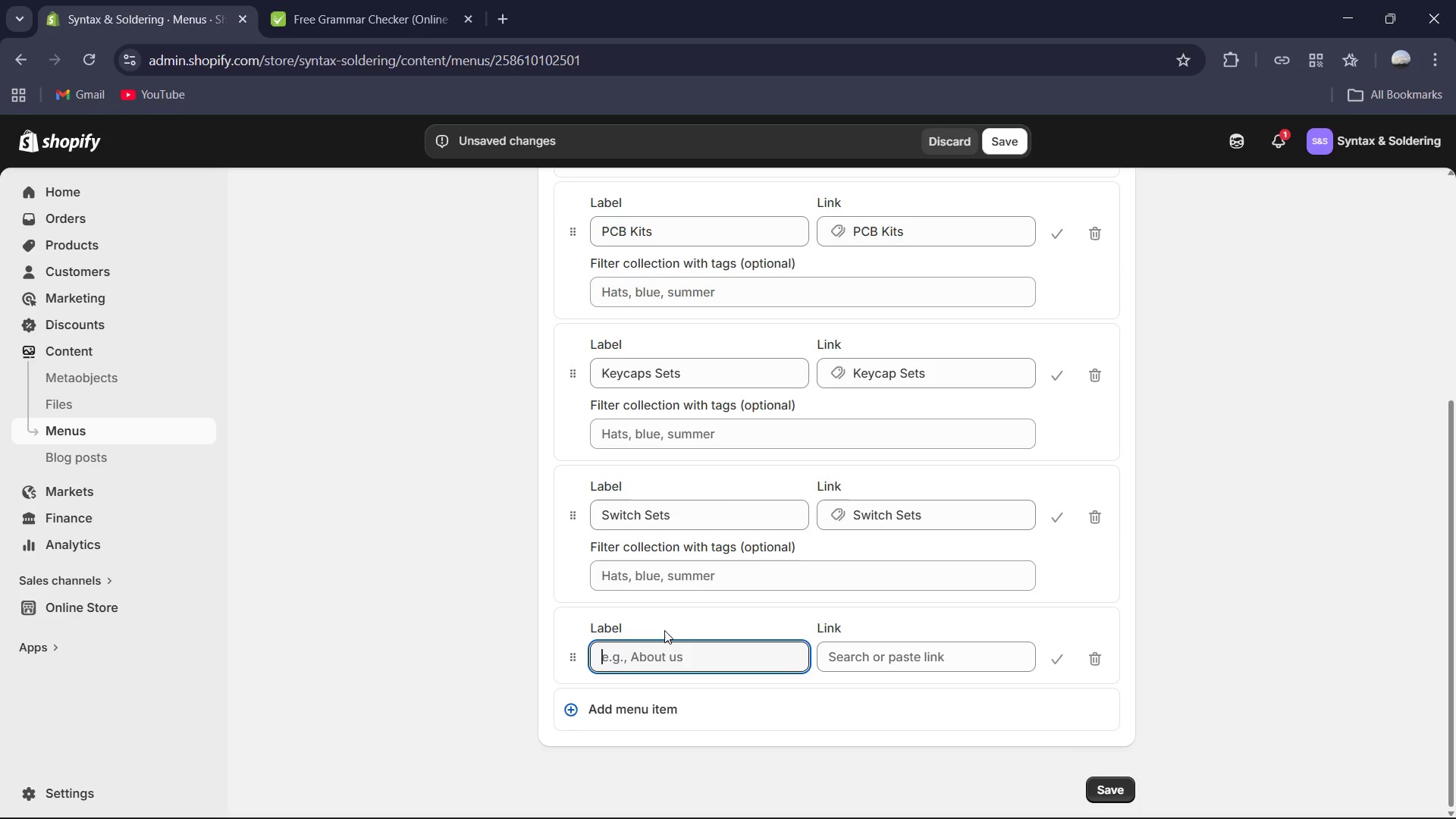 
wait(6.06)
 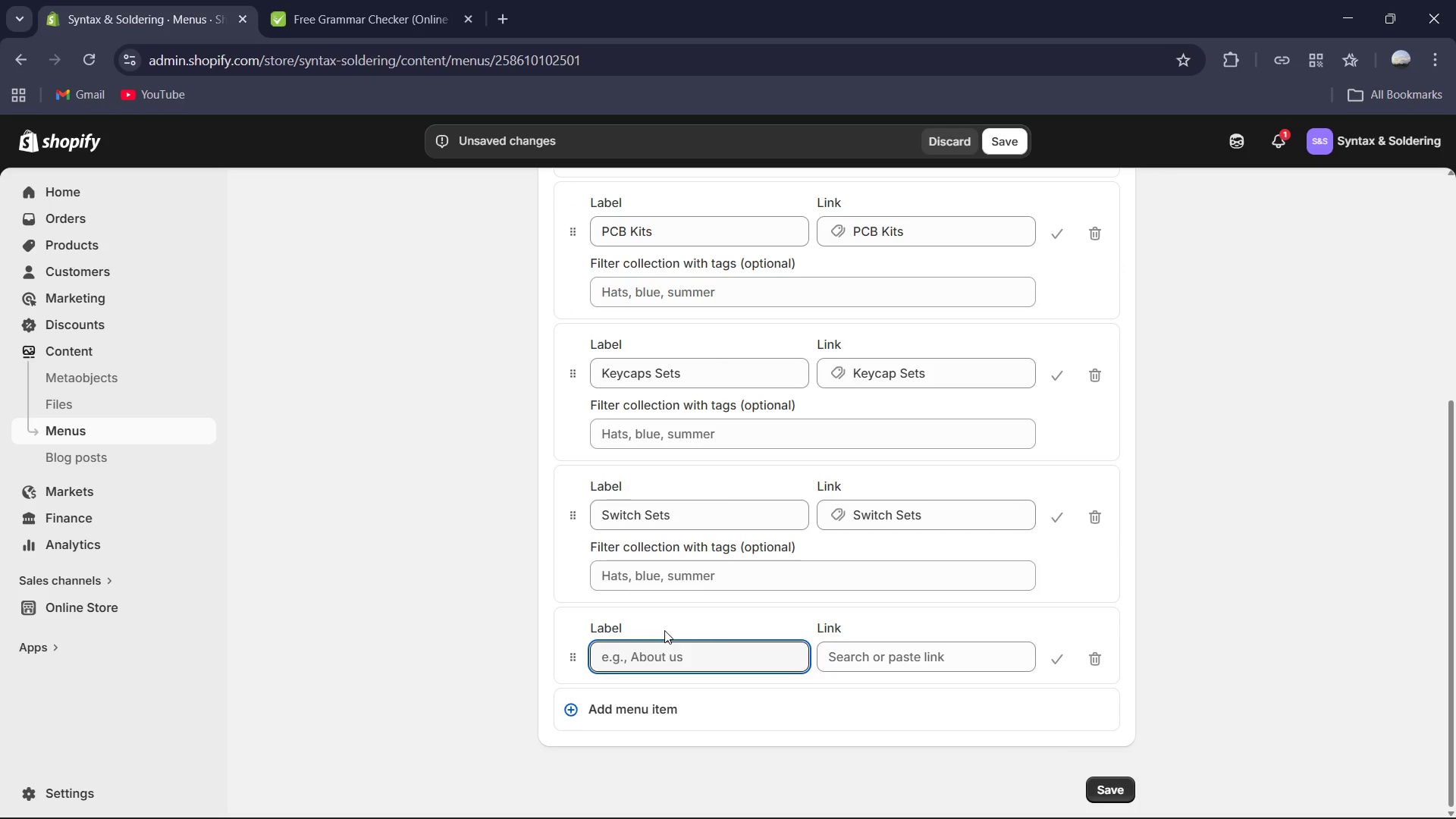 
type(CAses )
 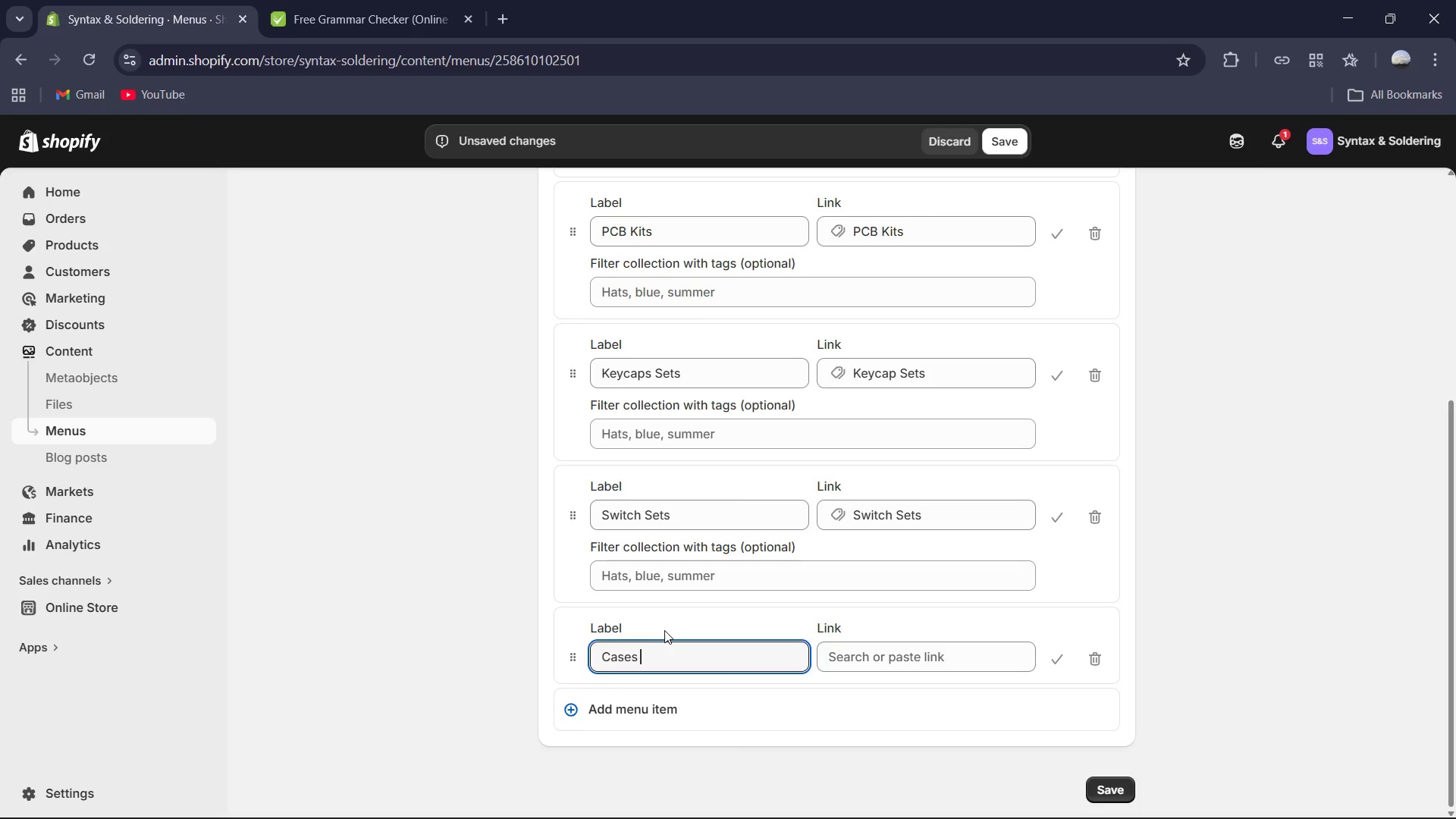 
type(& Frmae)
key(Backspace)
key(Backspace)
key(Backspace)
key(Backspace)
type(a)
key(Backspace)
type(rames )
 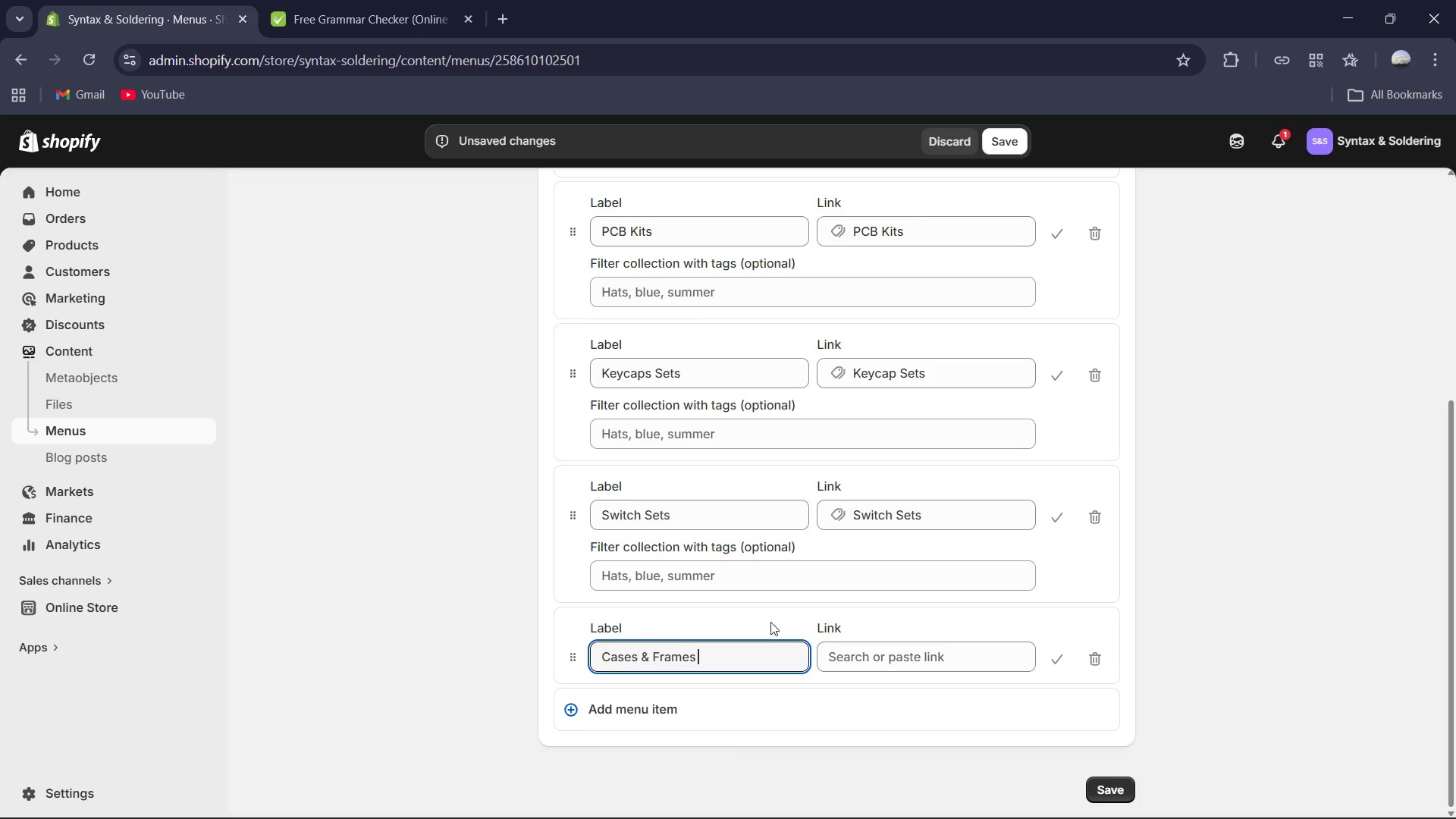 
scroll: coordinate [897, 614], scroll_direction: down, amount: 2.0
 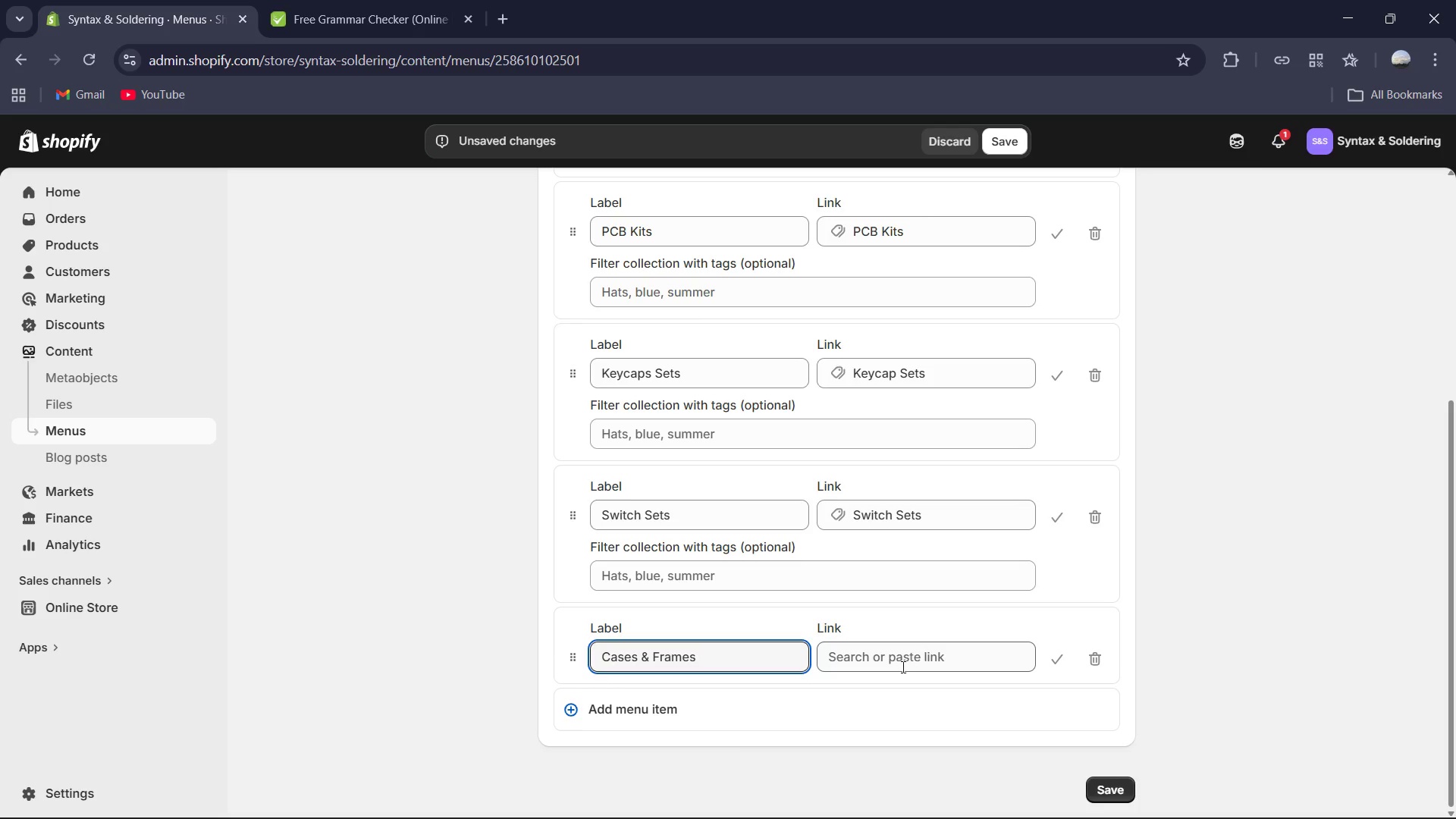 
left_click([902, 667])
 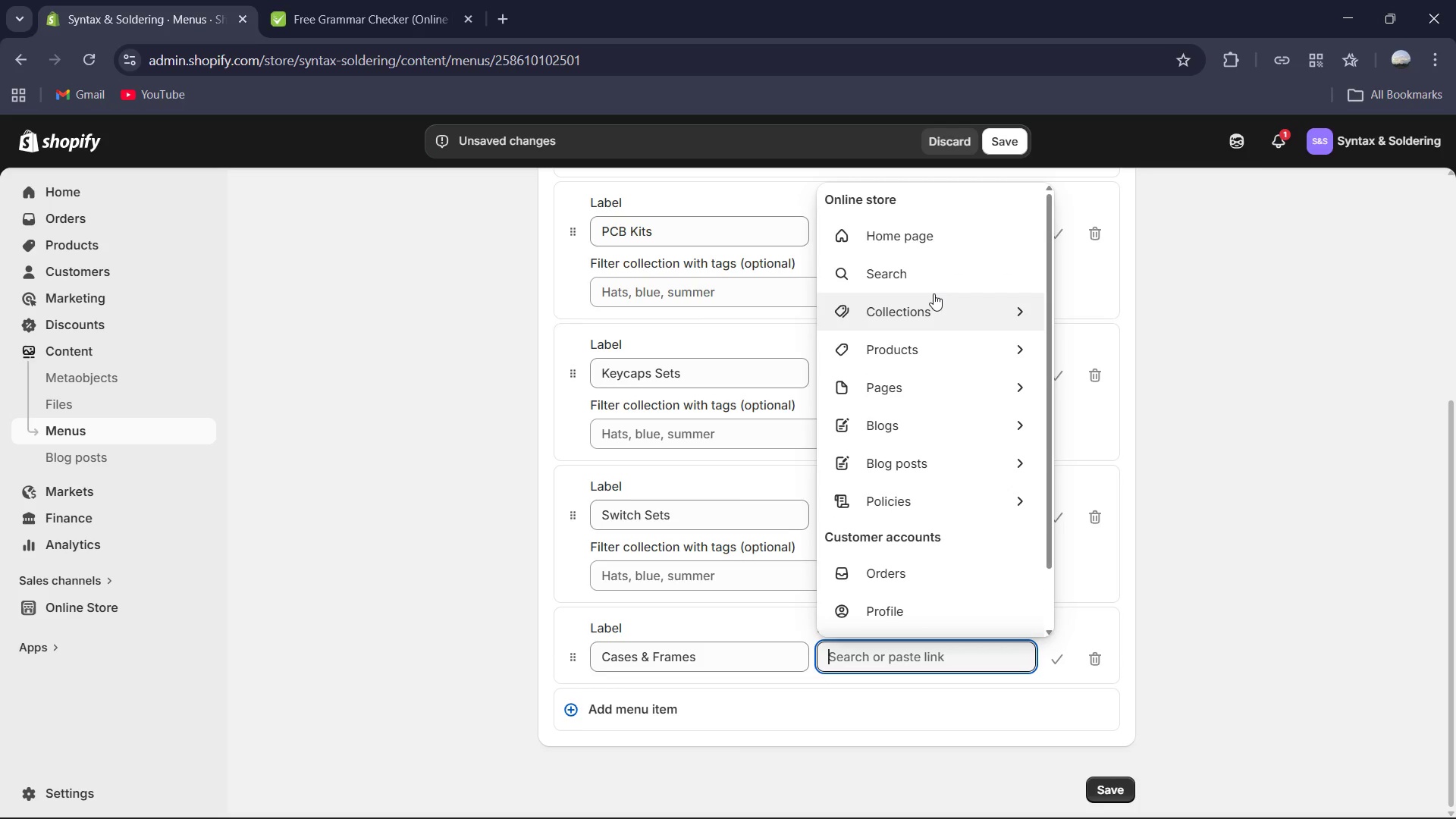 
left_click([940, 315])
 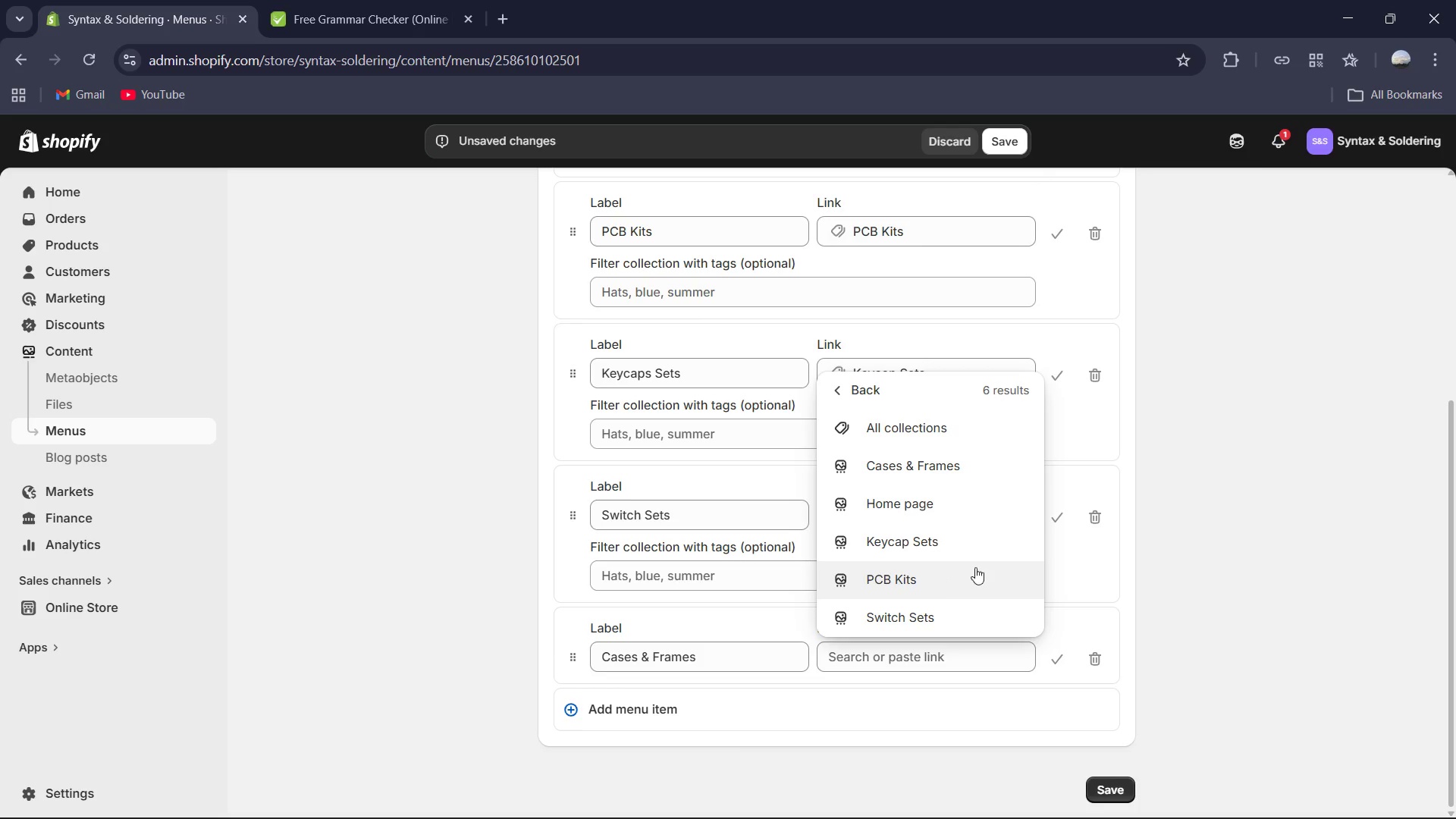 
left_click([975, 479])
 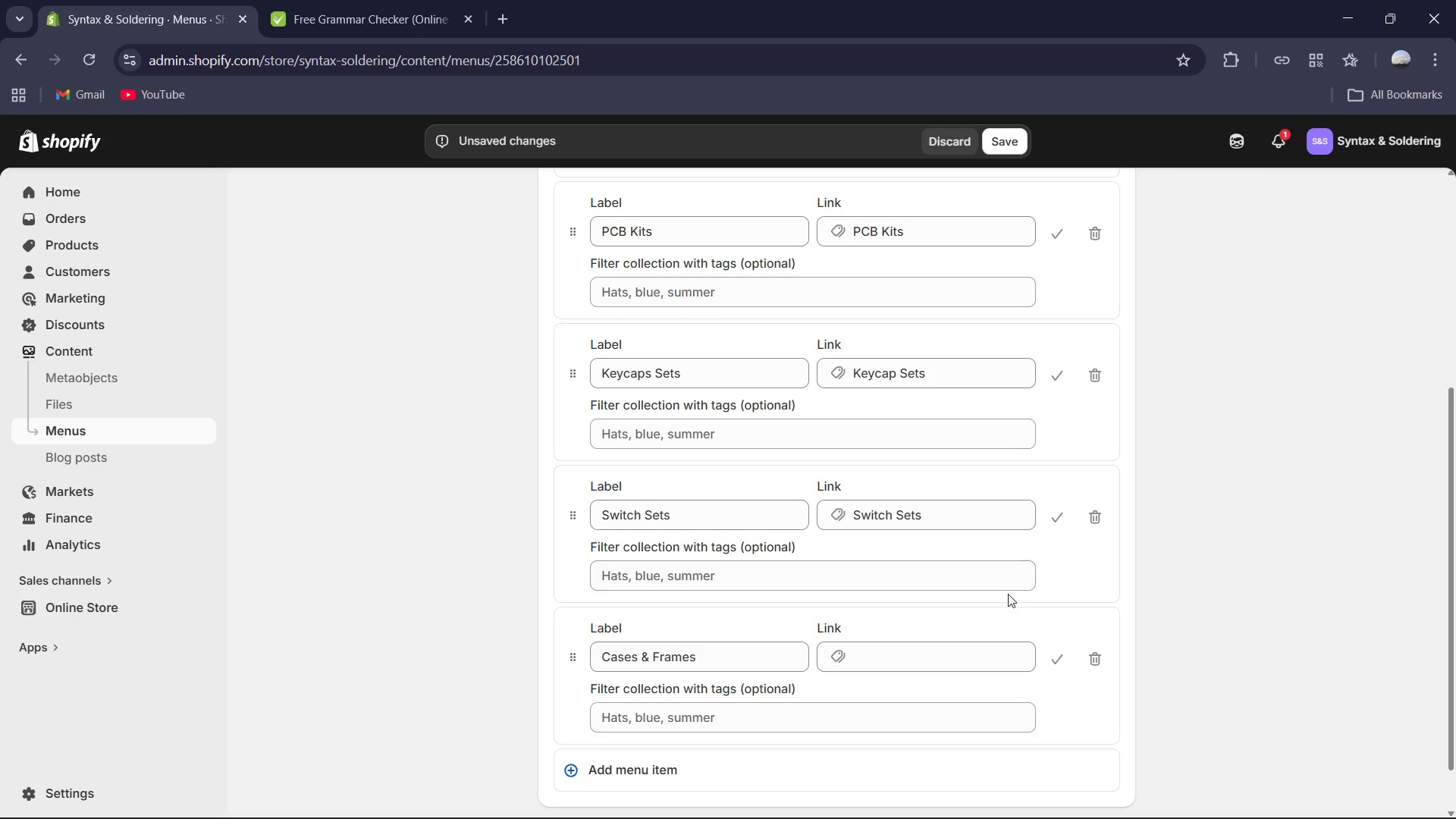 
scroll: coordinate [1009, 594], scroll_direction: down, amount: 2.0
 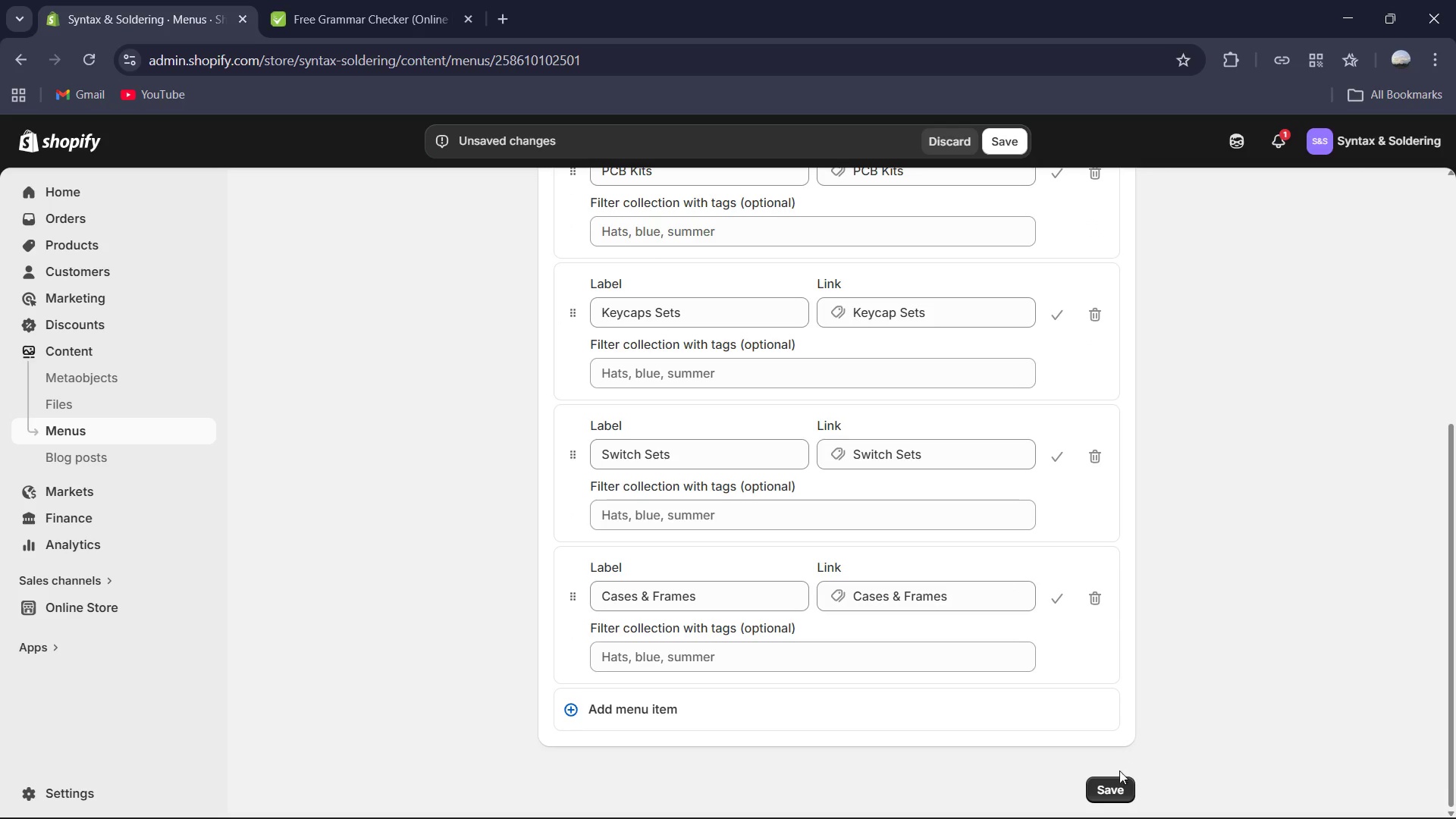 
left_click_drag(start_coordinate=[1115, 790], to_coordinate=[1109, 786])
 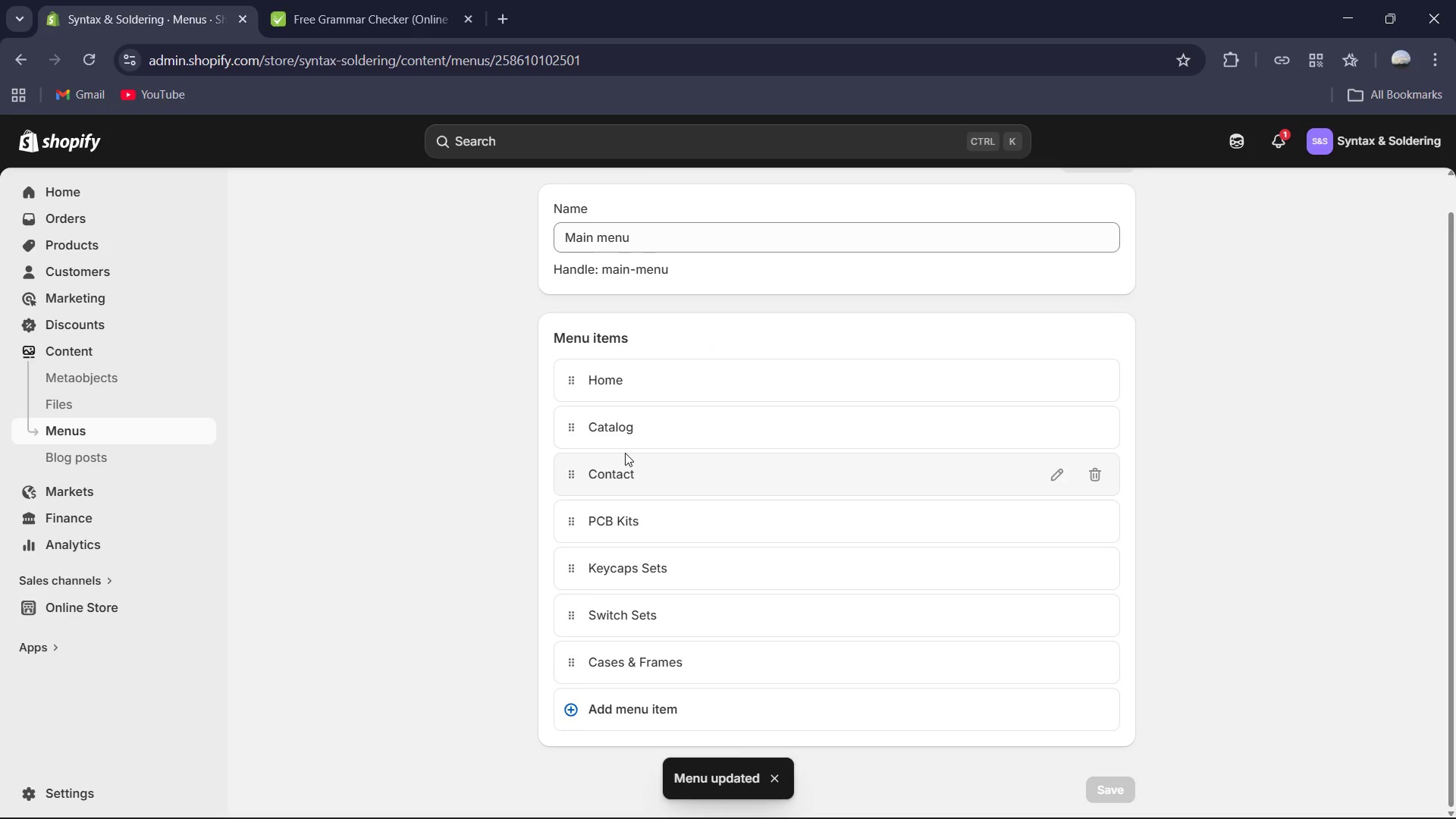 
scroll: coordinate [552, 448], scroll_direction: up, amount: 11.0
 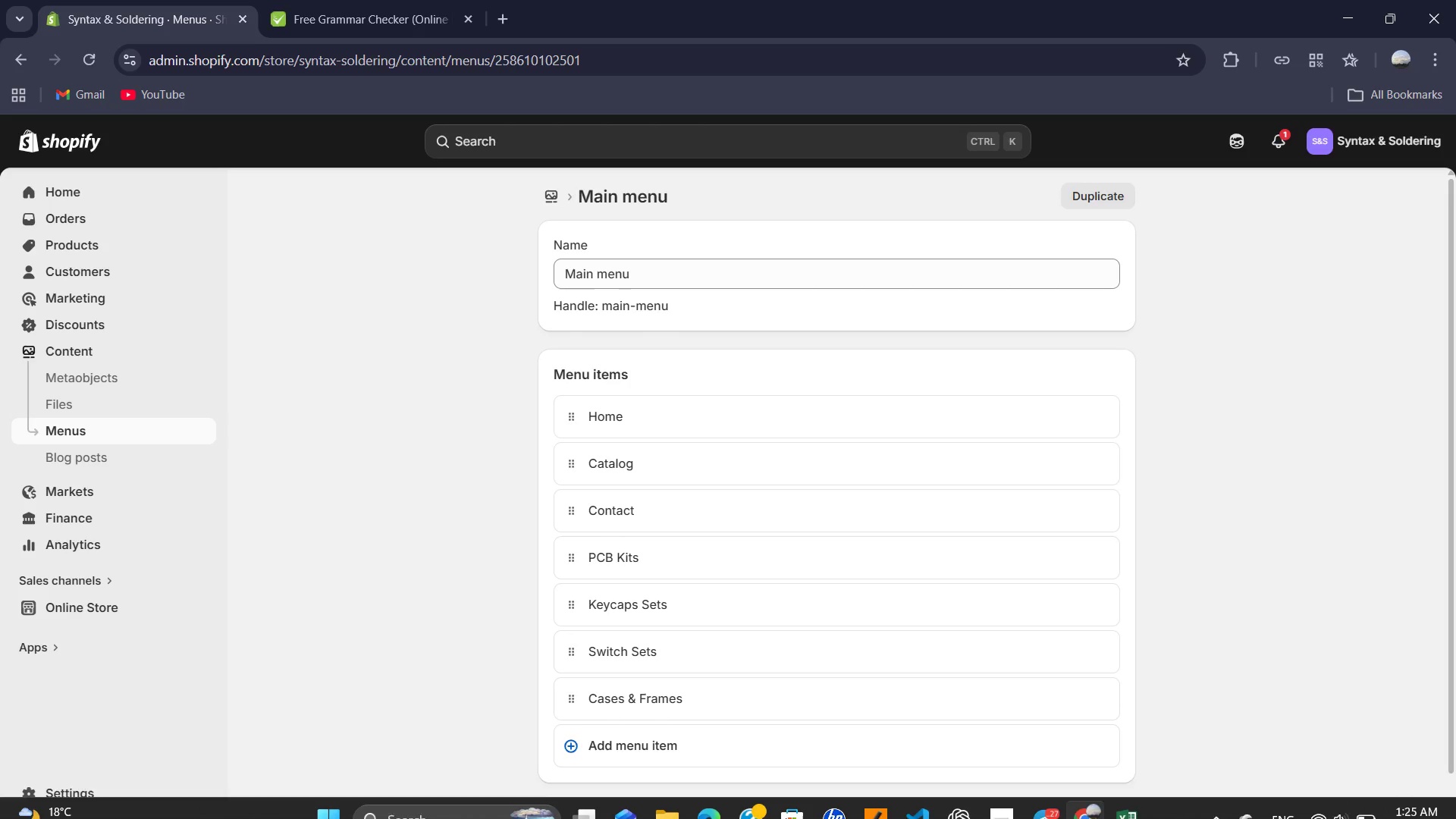 
left_click([1010, 783])